 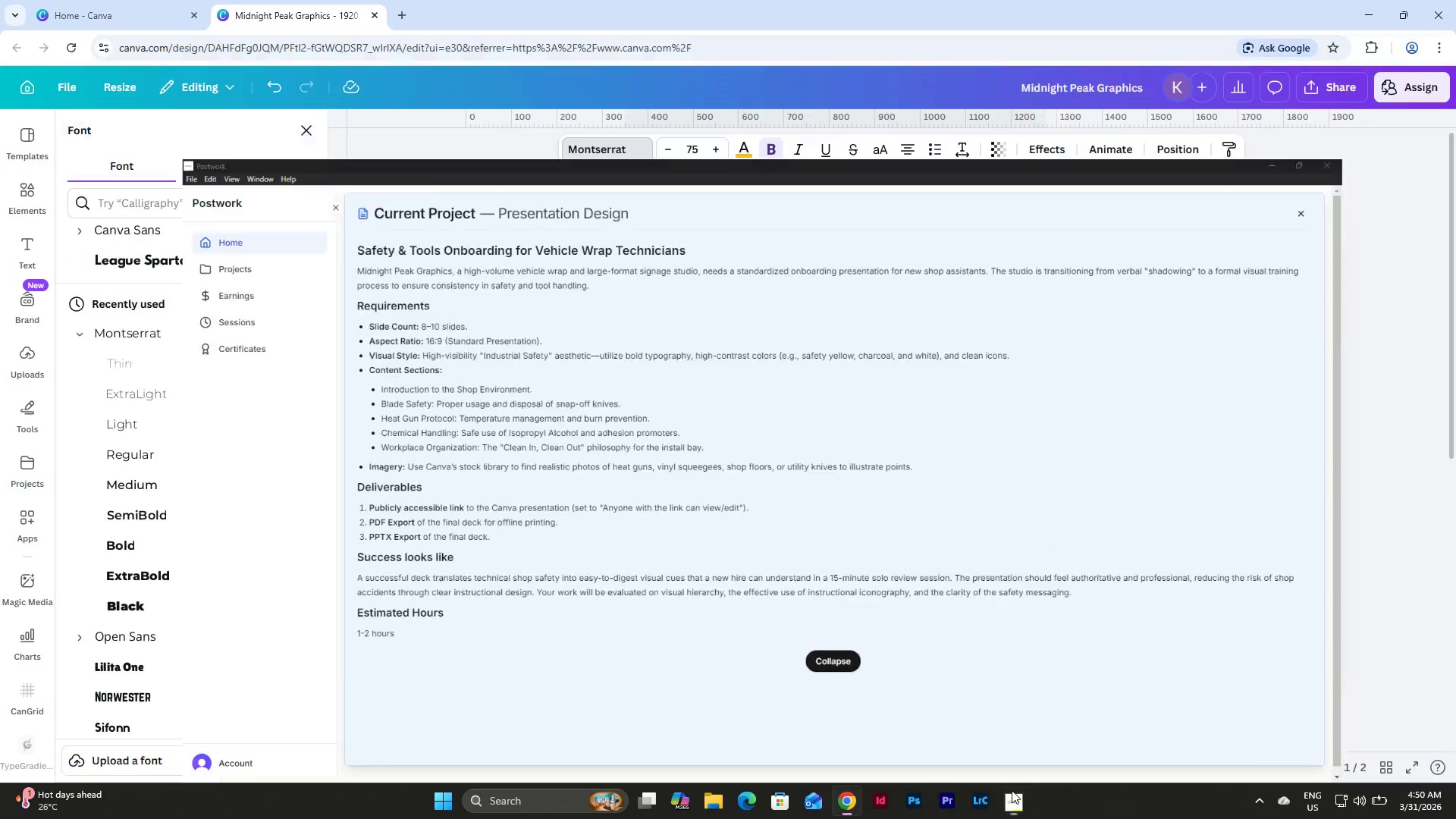 
type(VEHICLE WRAP TECHNICIANS)
 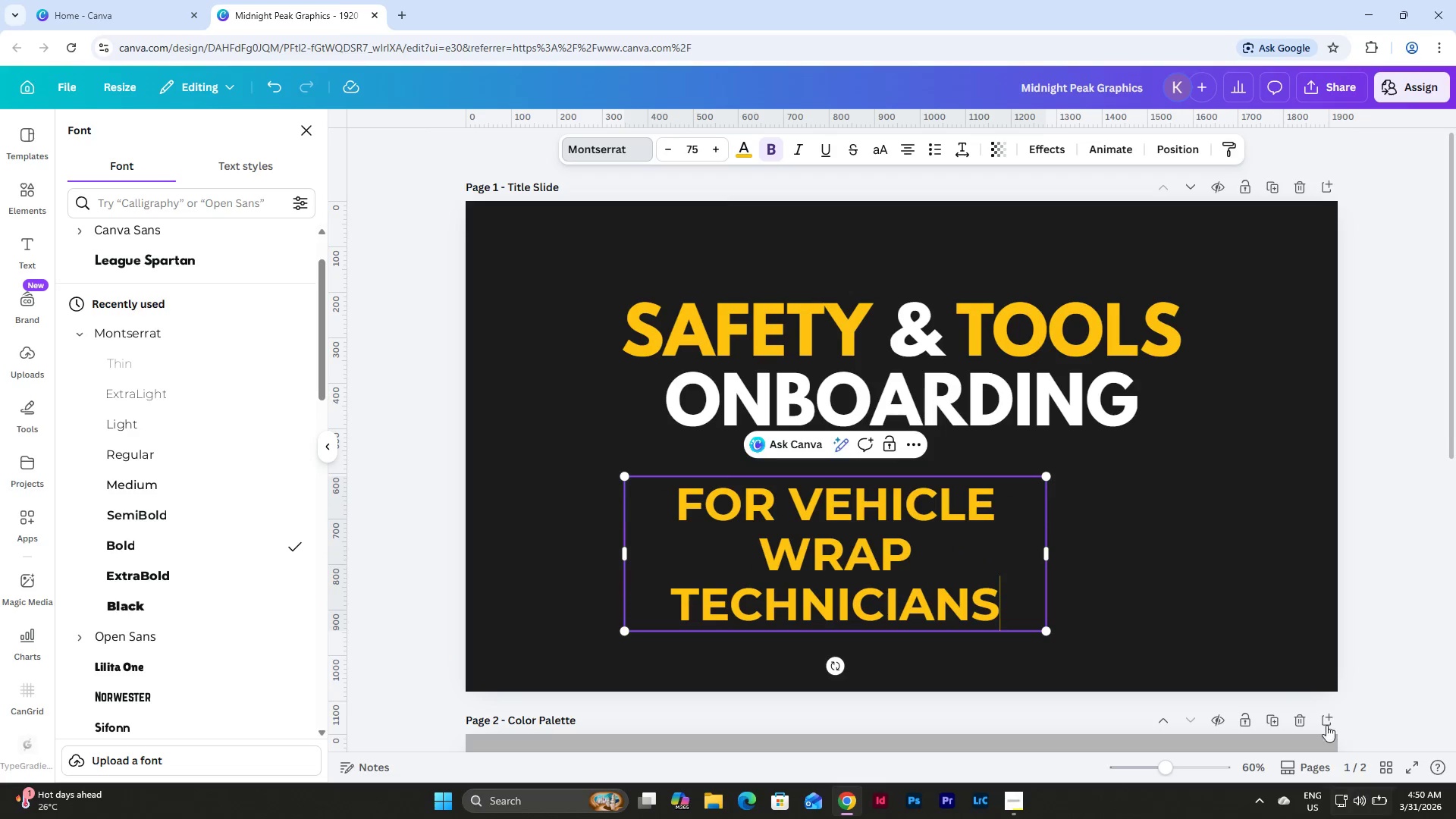 
left_click([1242, 601])
 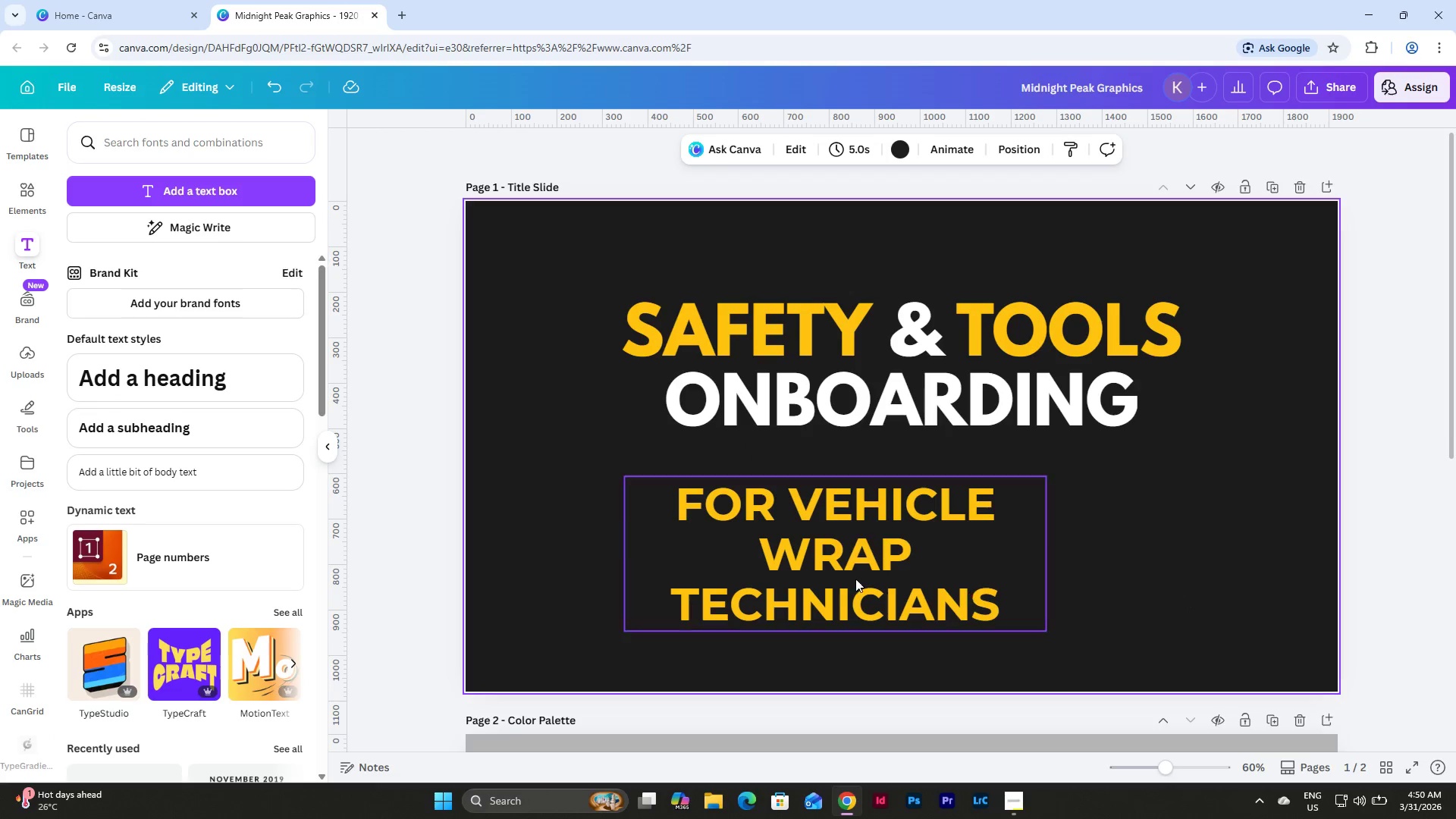 
left_click([841, 570])
 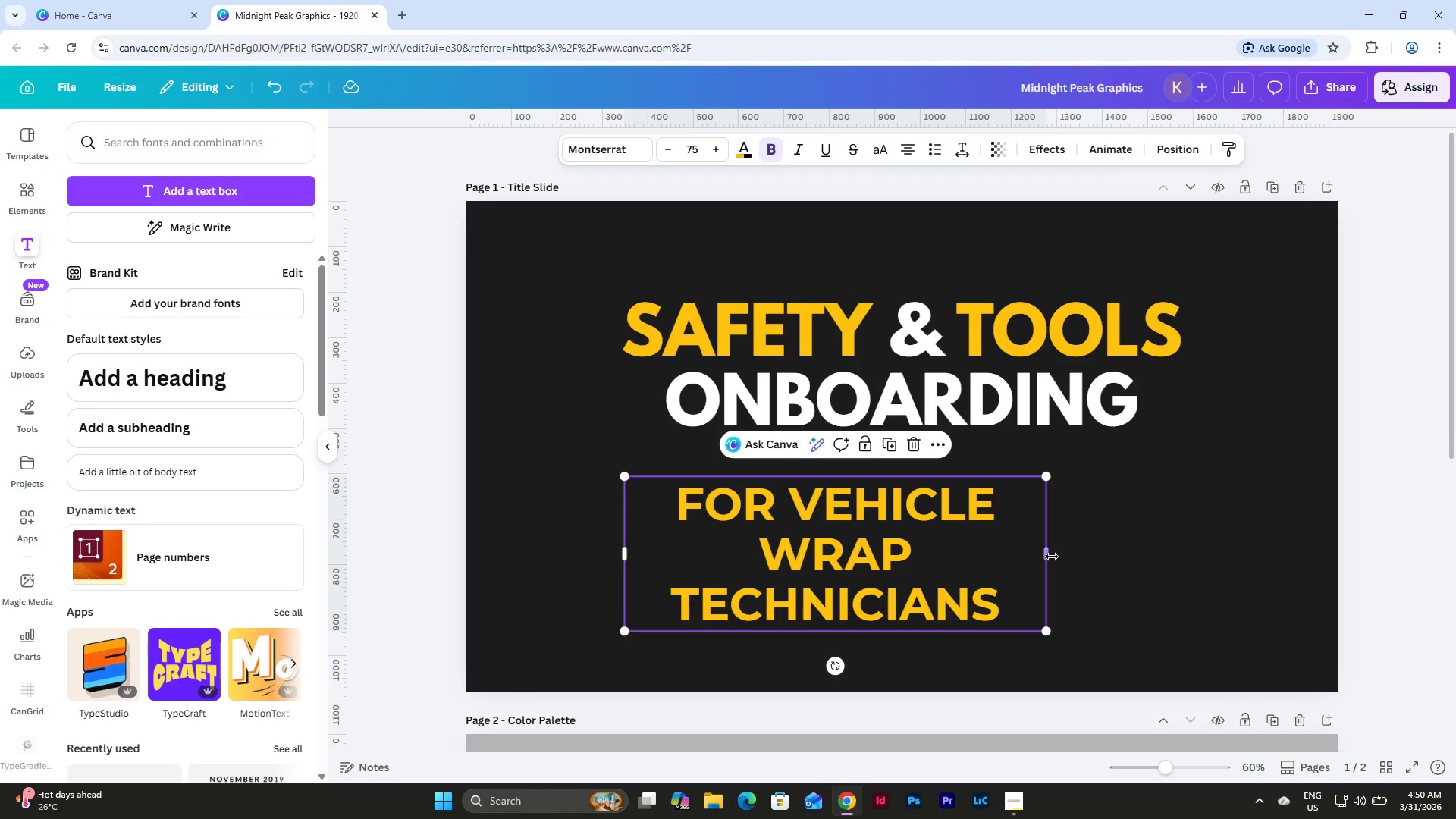 
left_click_drag(start_coordinate=[1050, 557], to_coordinate=[1355, 555])
 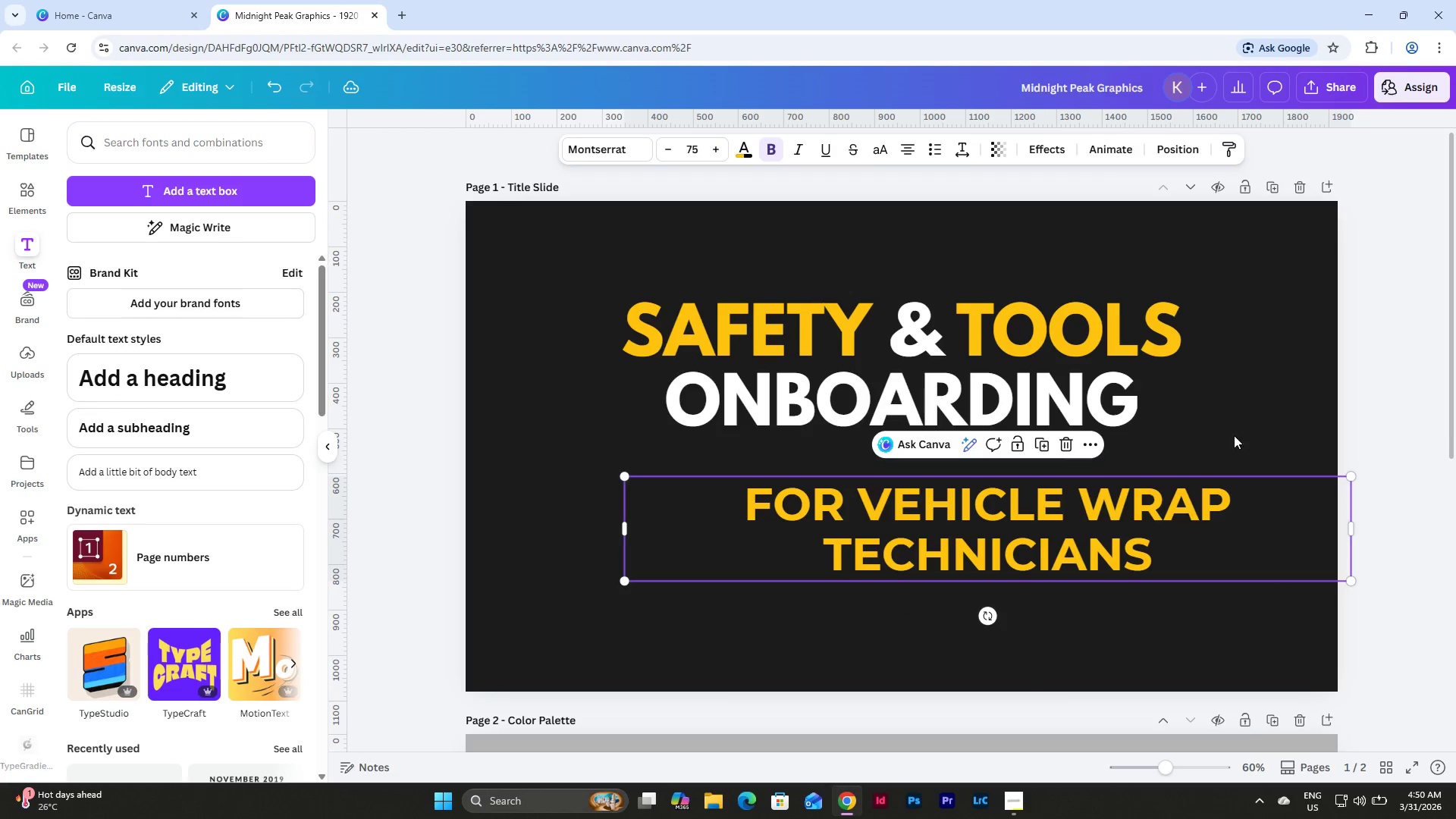 
left_click([1245, 404])
 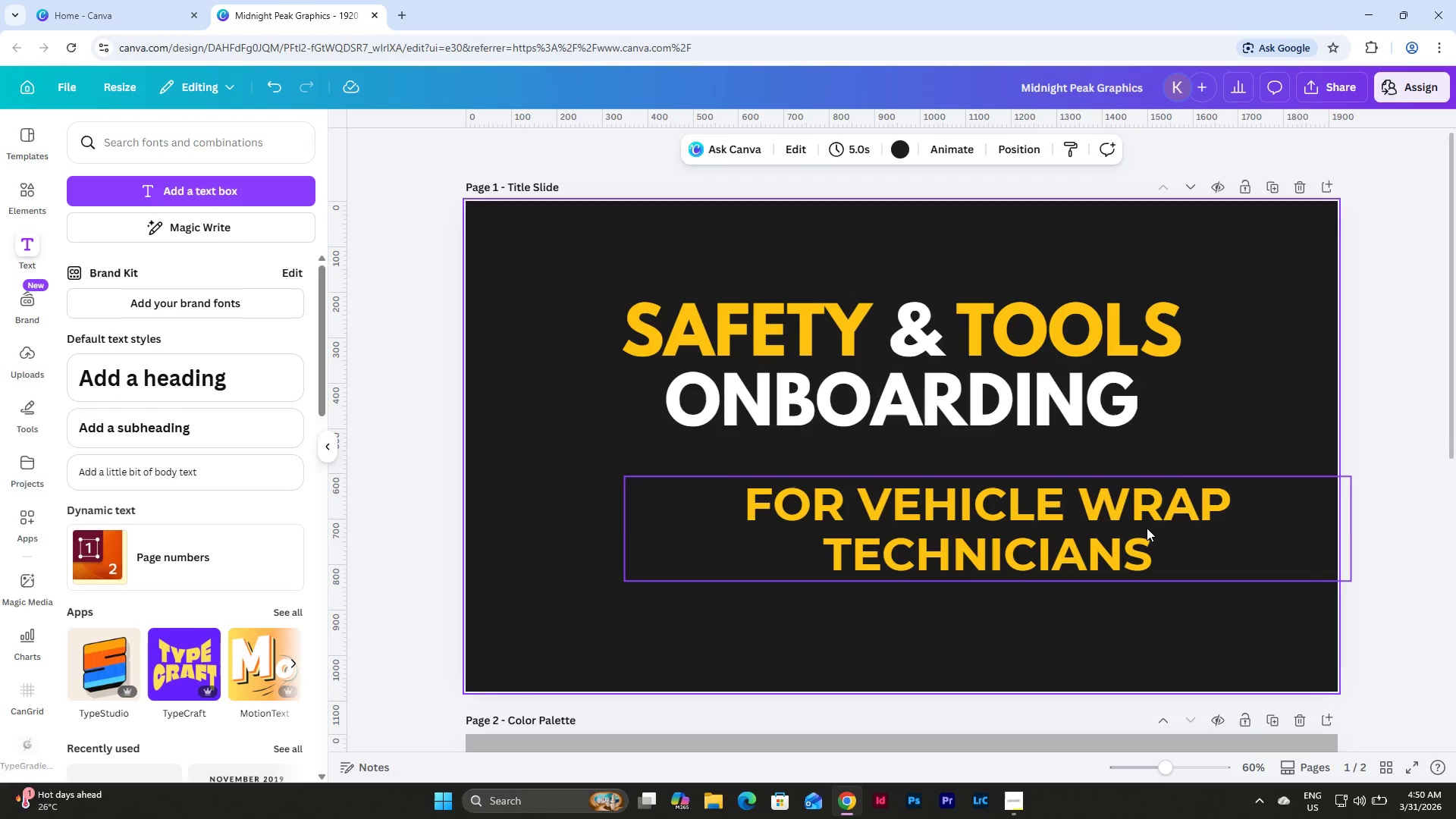 
left_click_drag(start_coordinate=[1138, 525], to_coordinate=[1000, 527])
 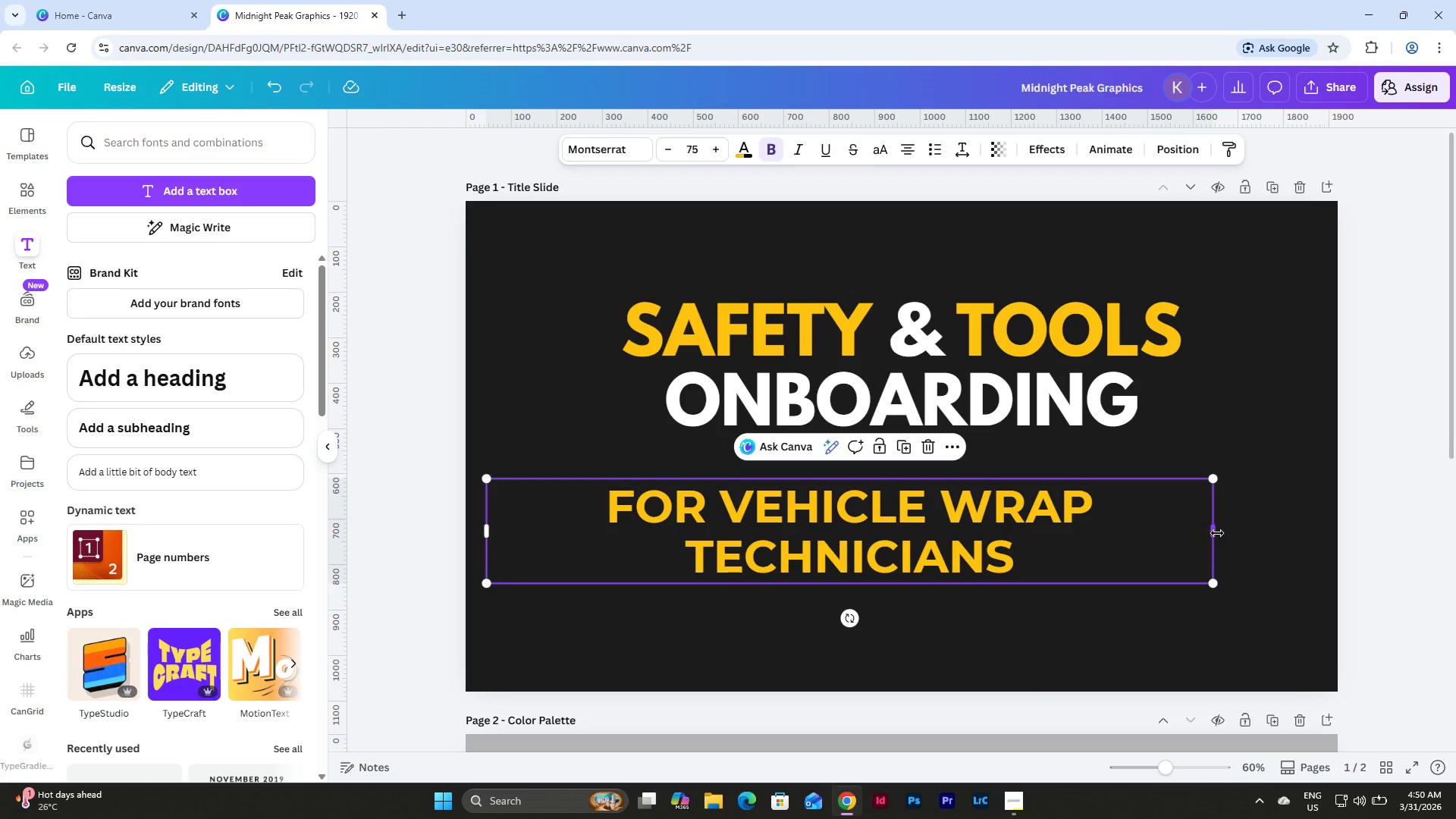 
left_click_drag(start_coordinate=[1217, 533], to_coordinate=[1269, 532])
 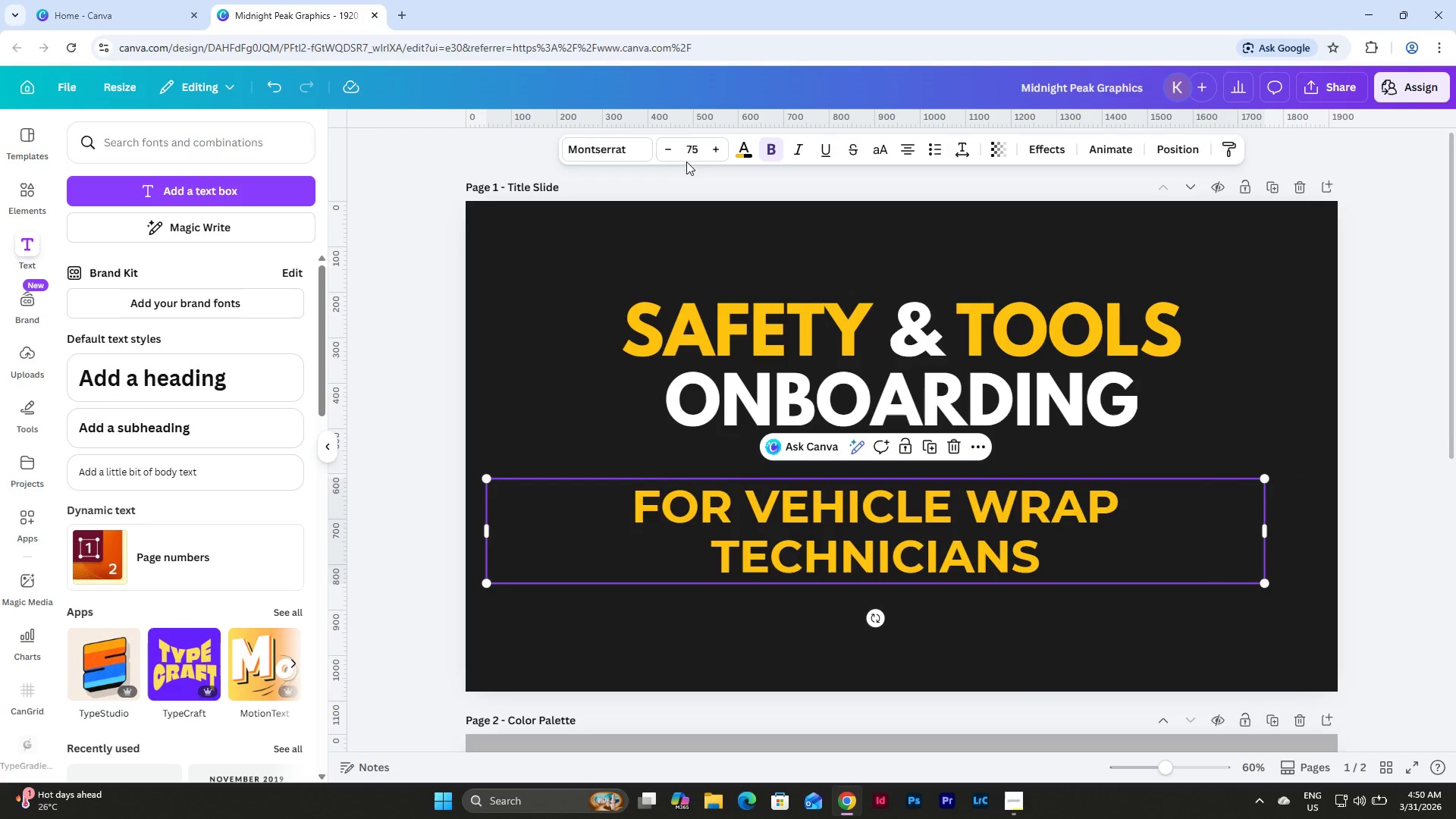 
left_click([691, 155])
 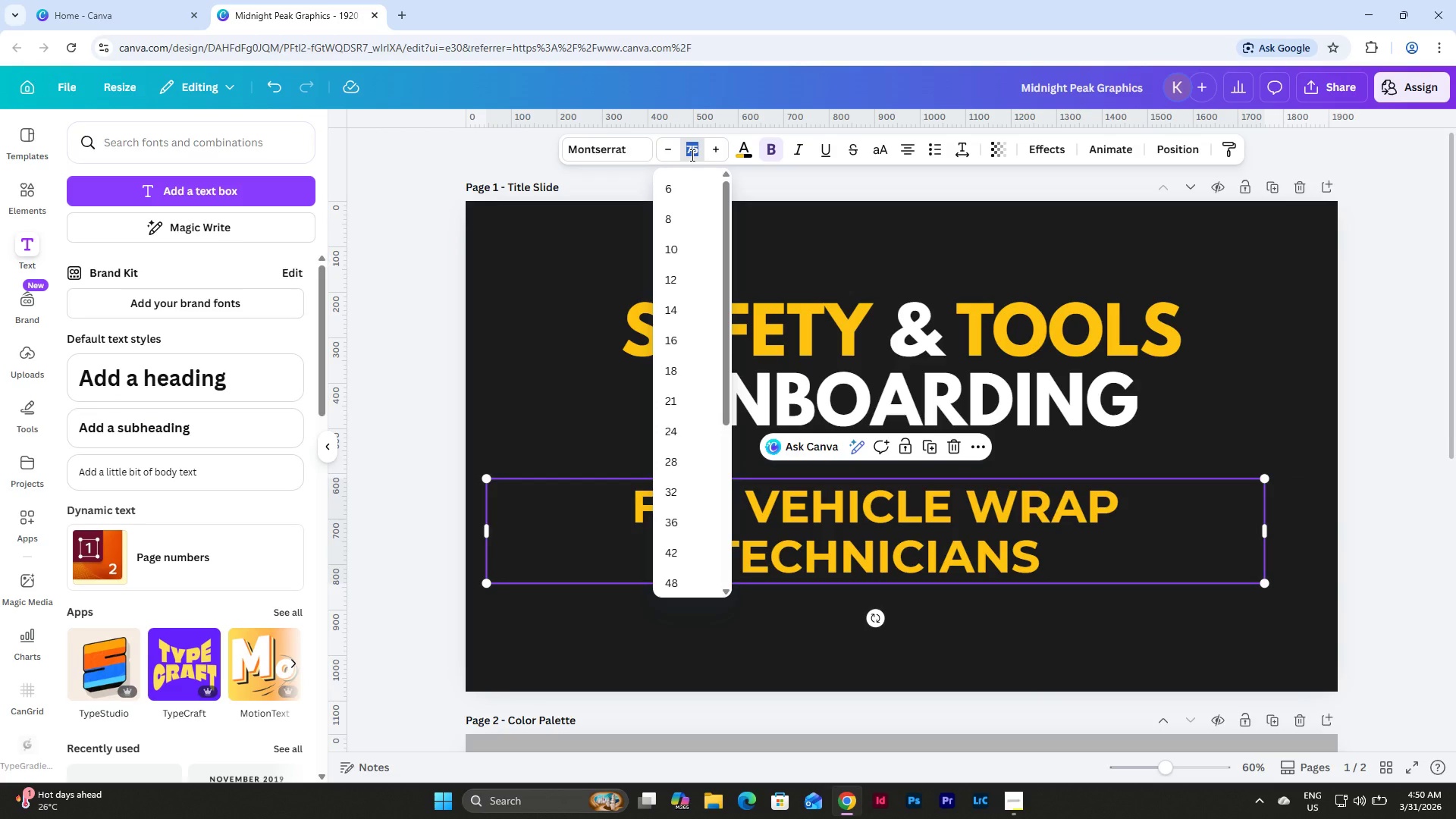 
key(Numpad4)
 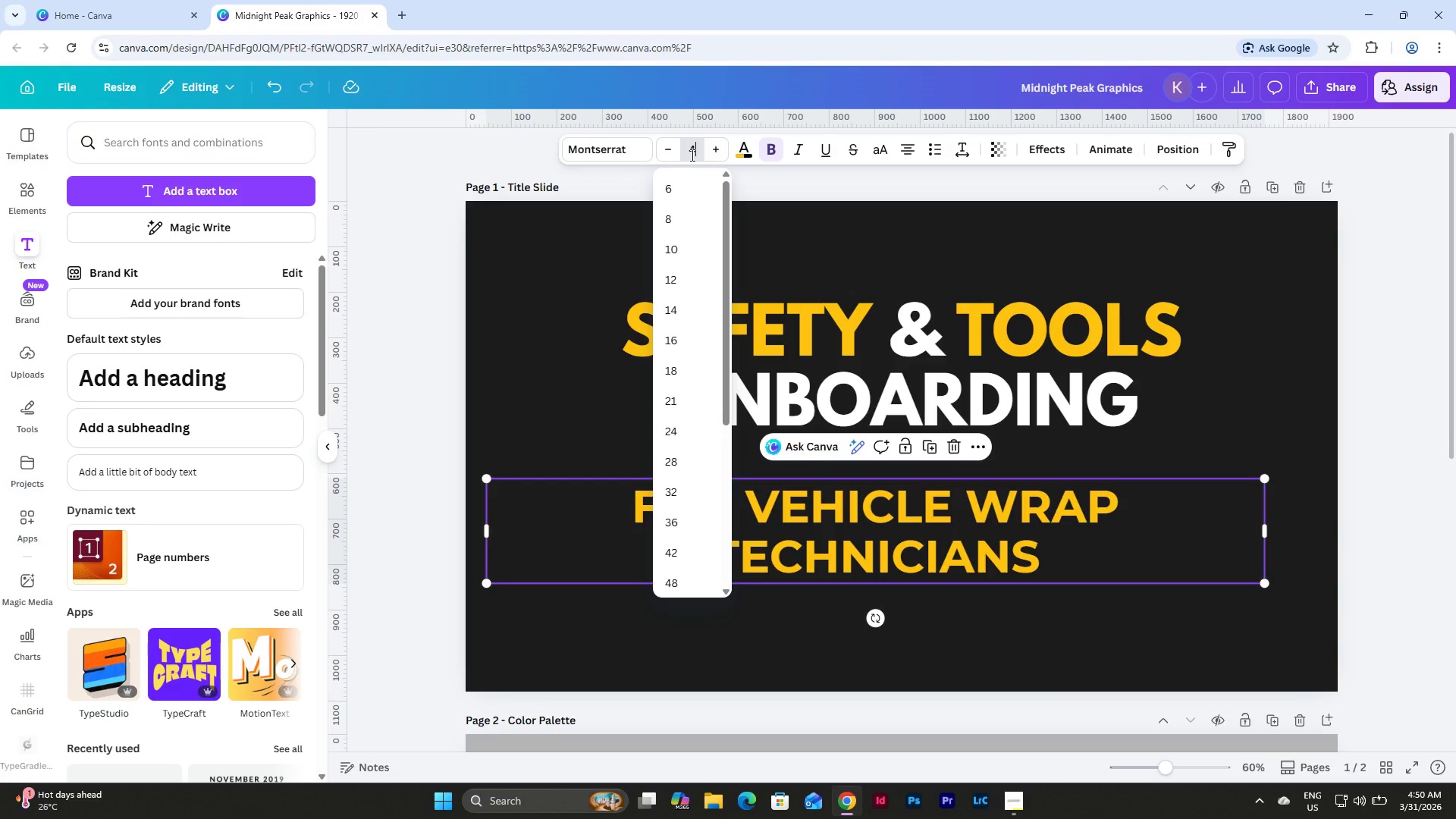 
key(Numpad0)
 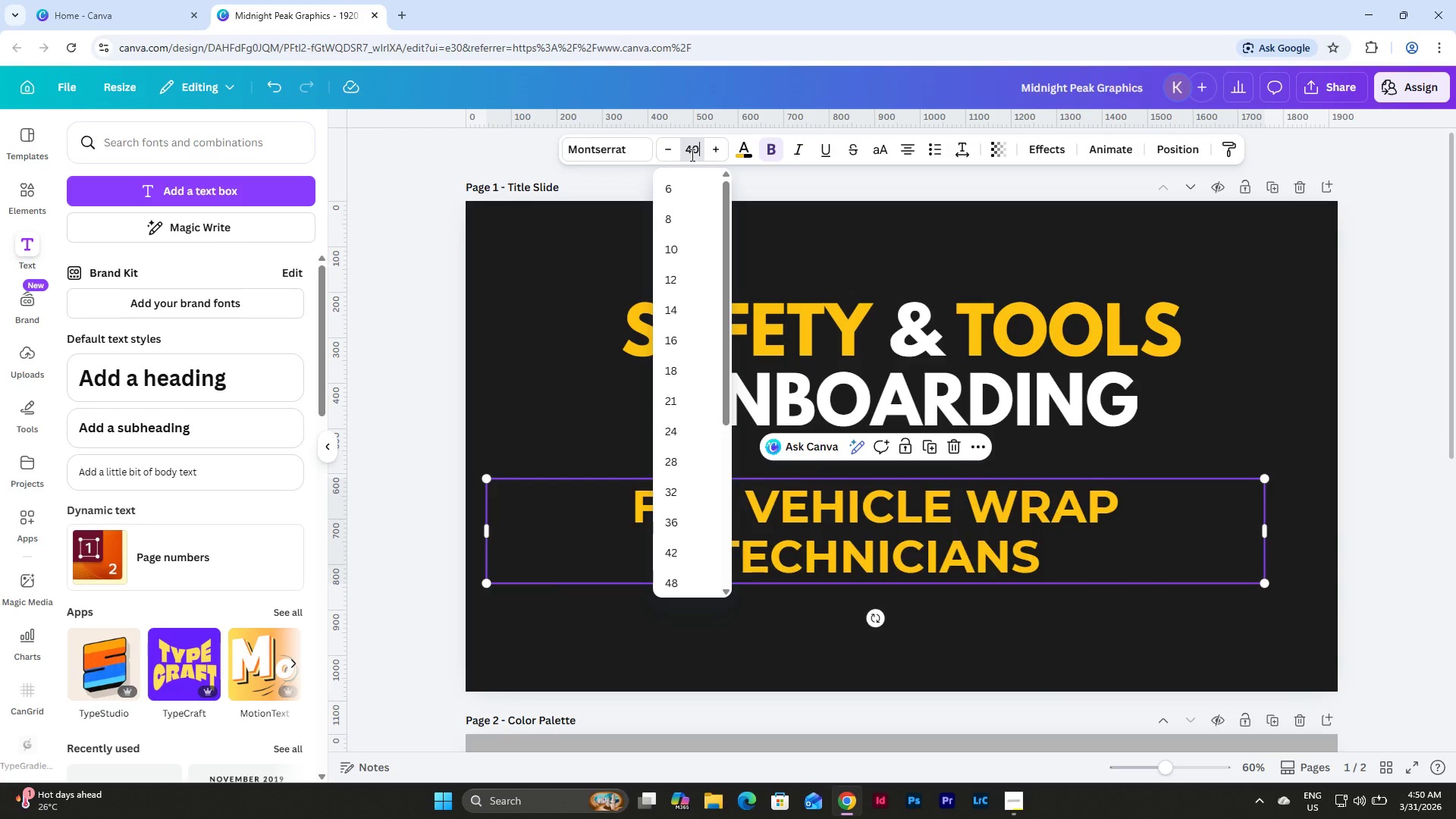 
key(NumpadEnter)
 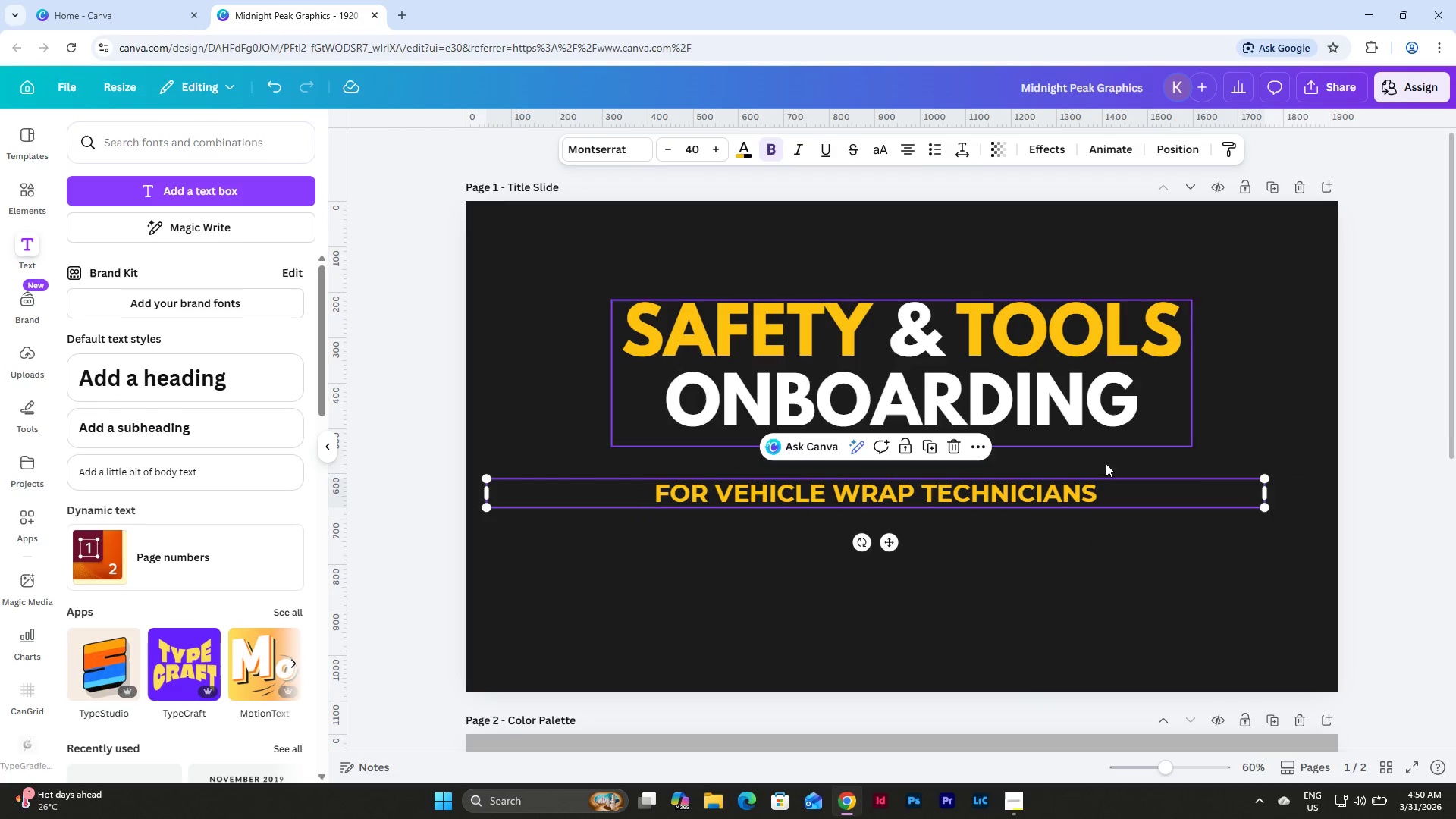 
left_click([1129, 541])
 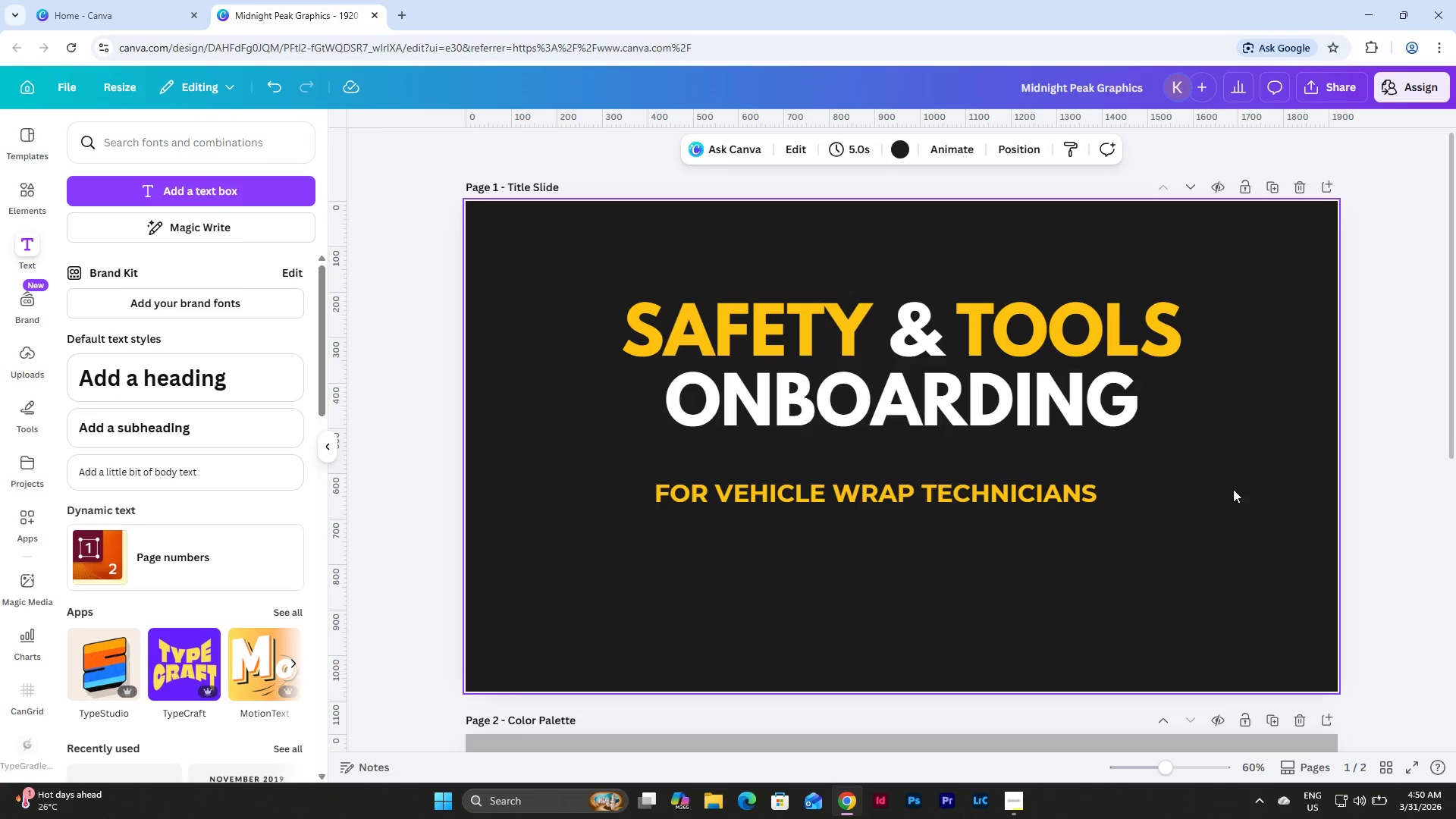 
left_click([1181, 500])
 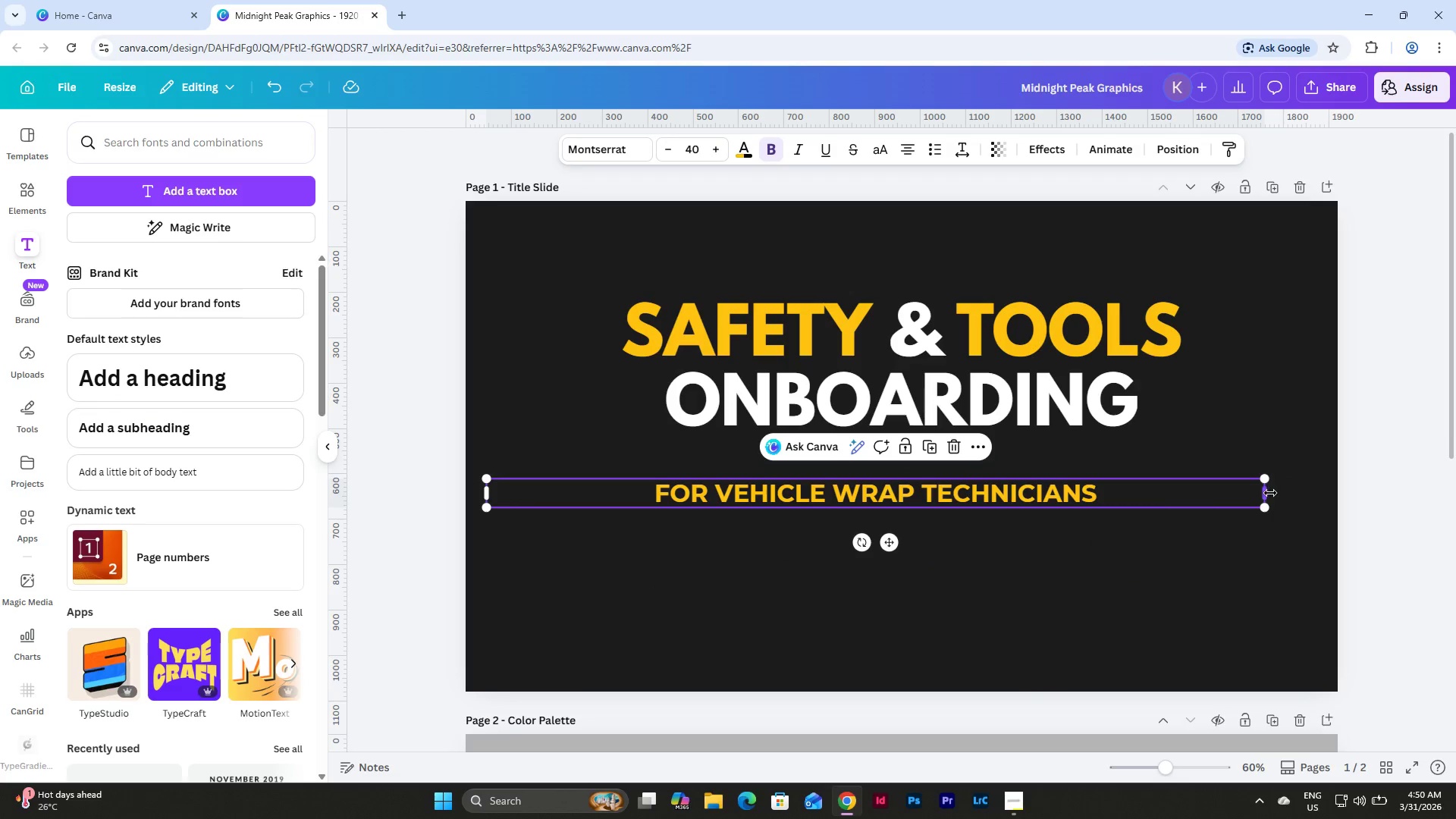 
left_click_drag(start_coordinate=[1270, 493], to_coordinate=[944, 491])
 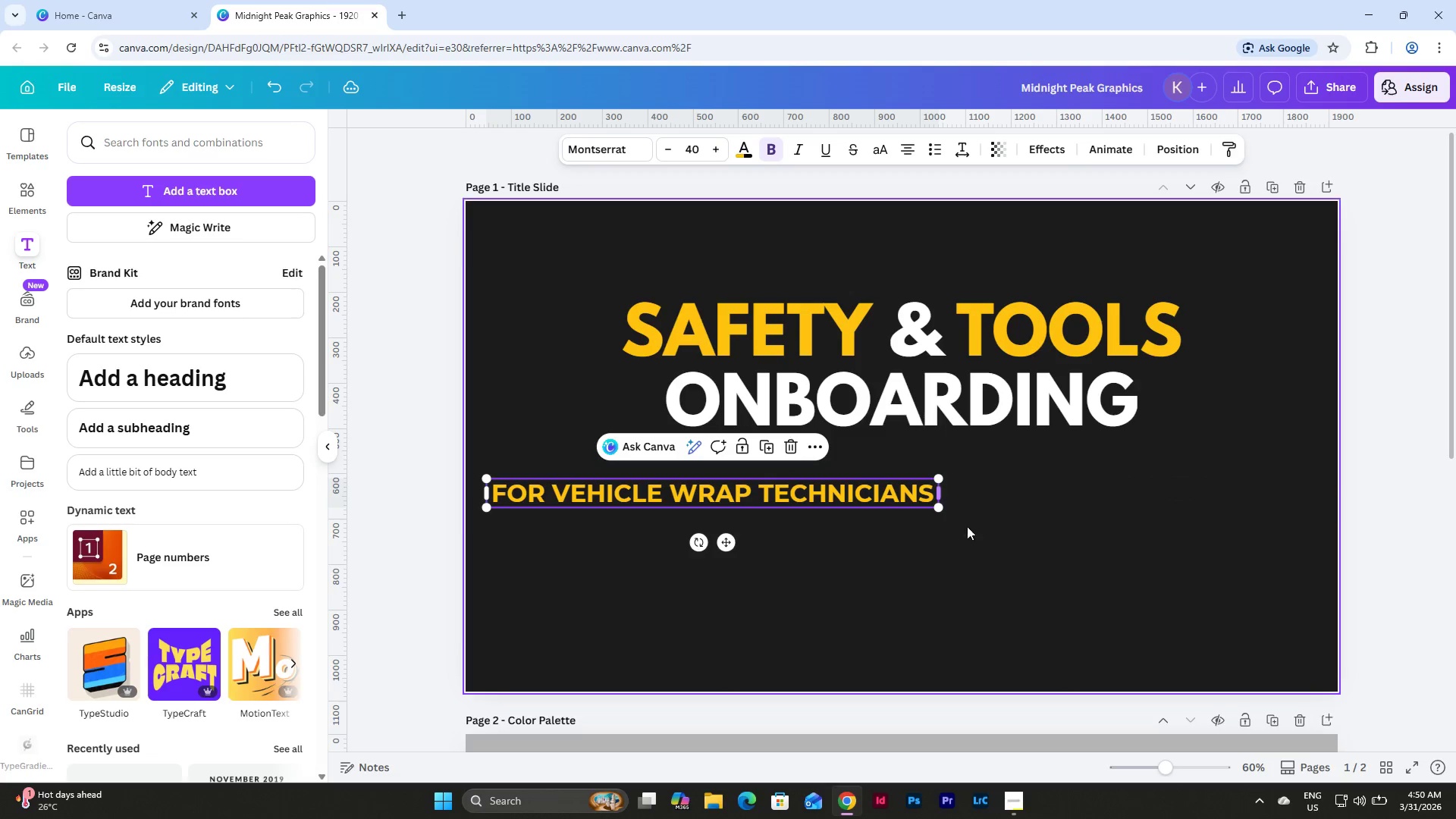 
left_click([1006, 563])
 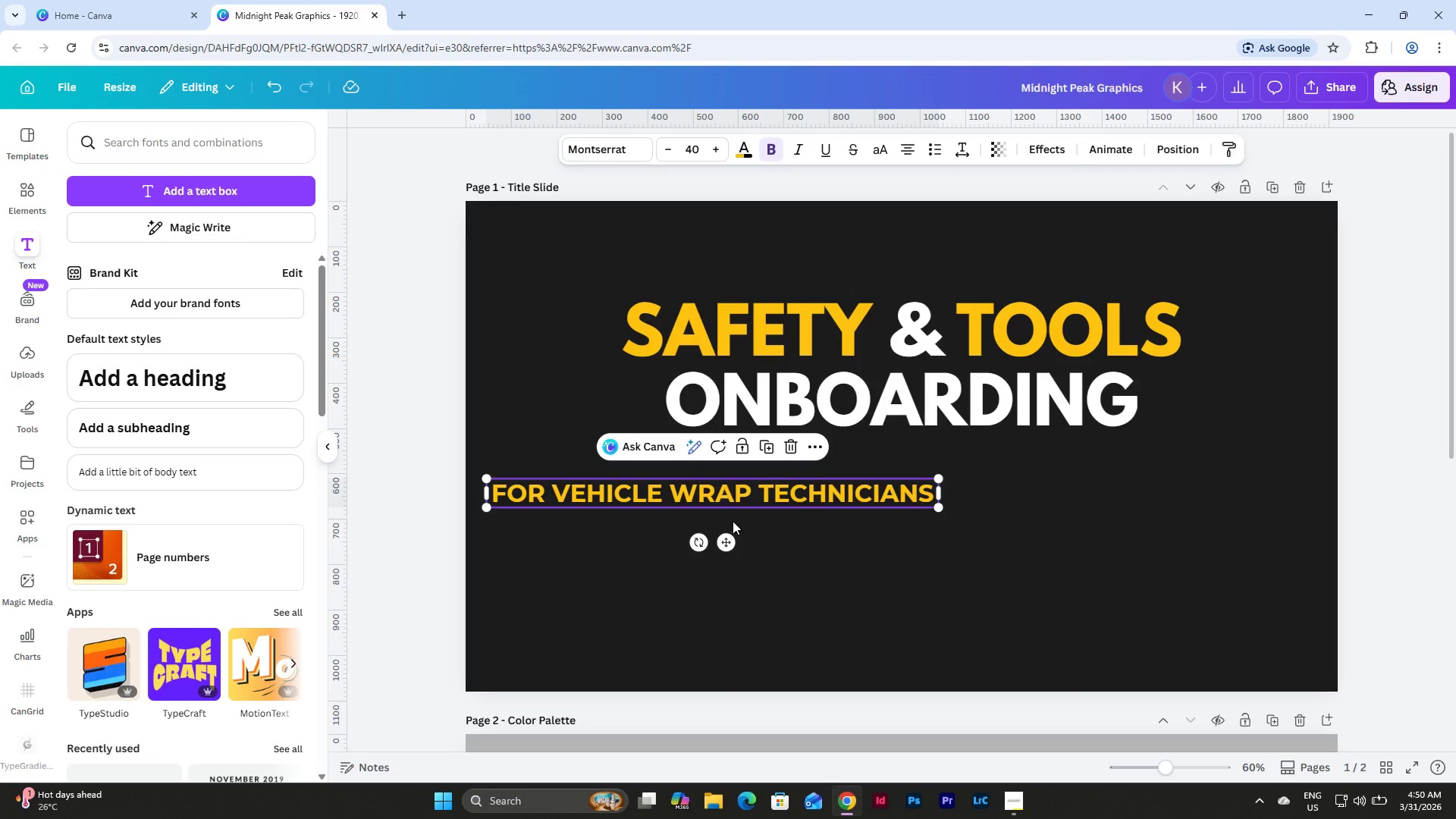 
left_click_drag(start_coordinate=[718, 538], to_coordinate=[911, 523])
 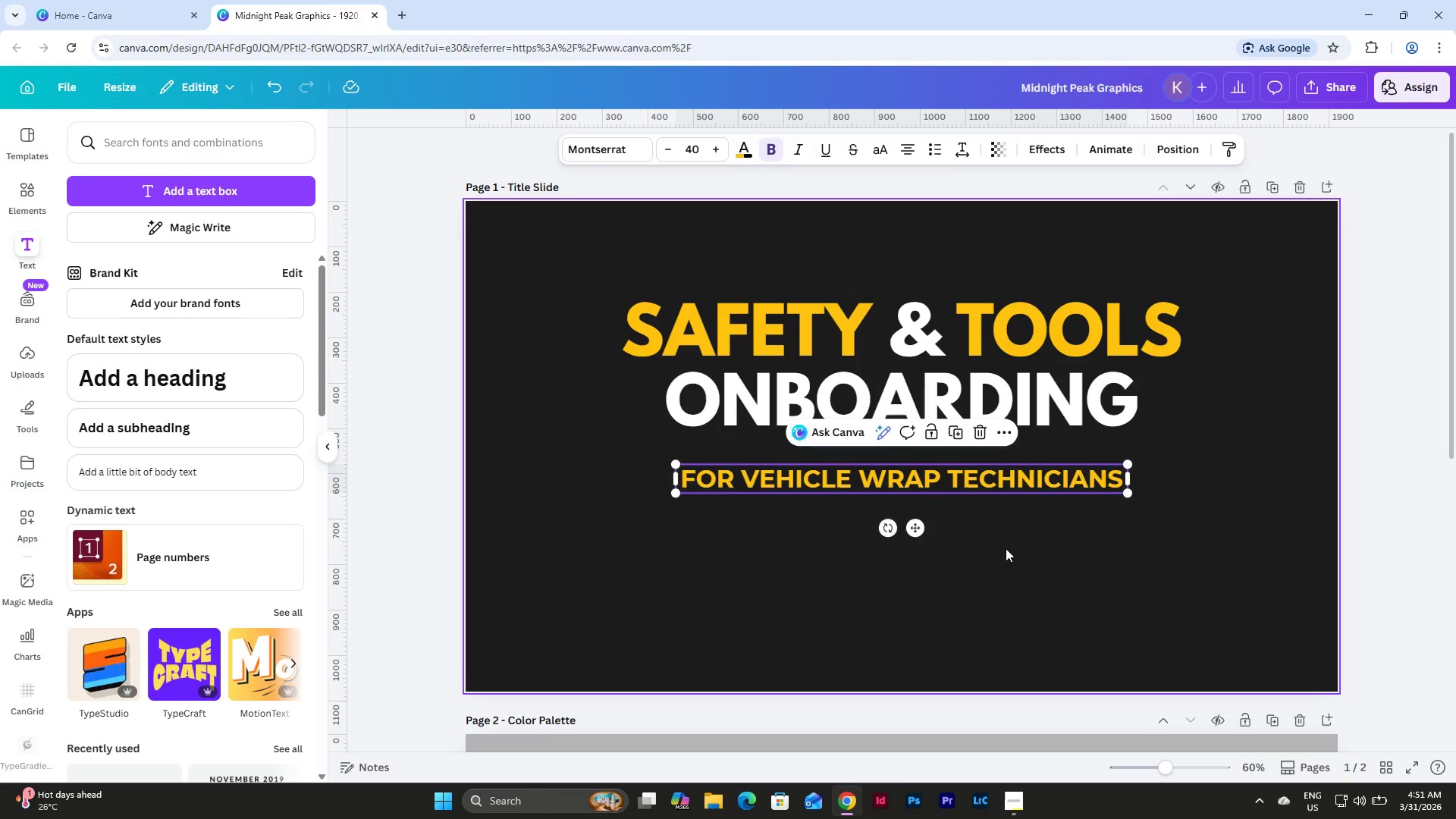 
left_click([1006, 548])
 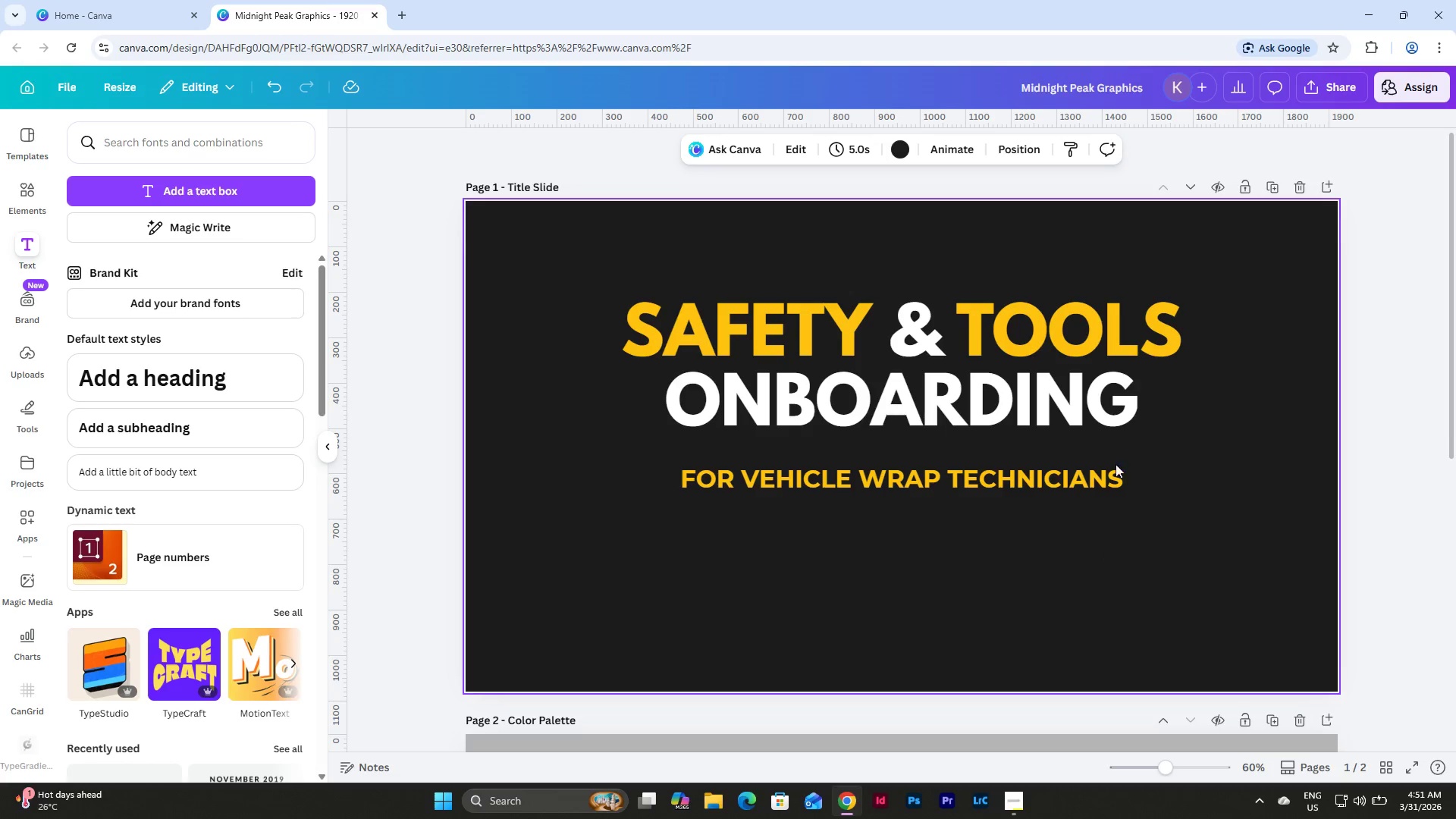 
left_click([1081, 483])
 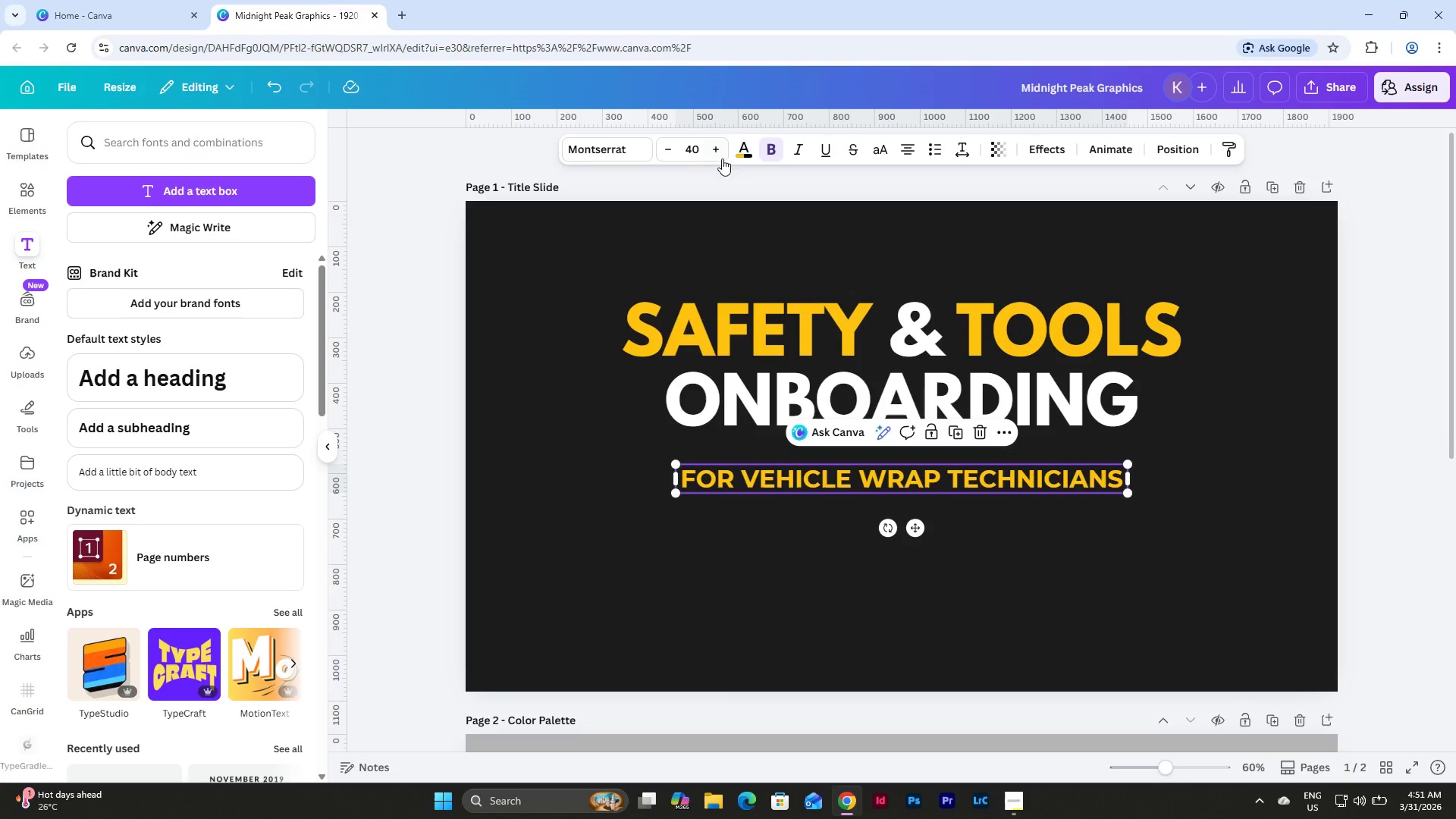 
left_click([747, 148])
 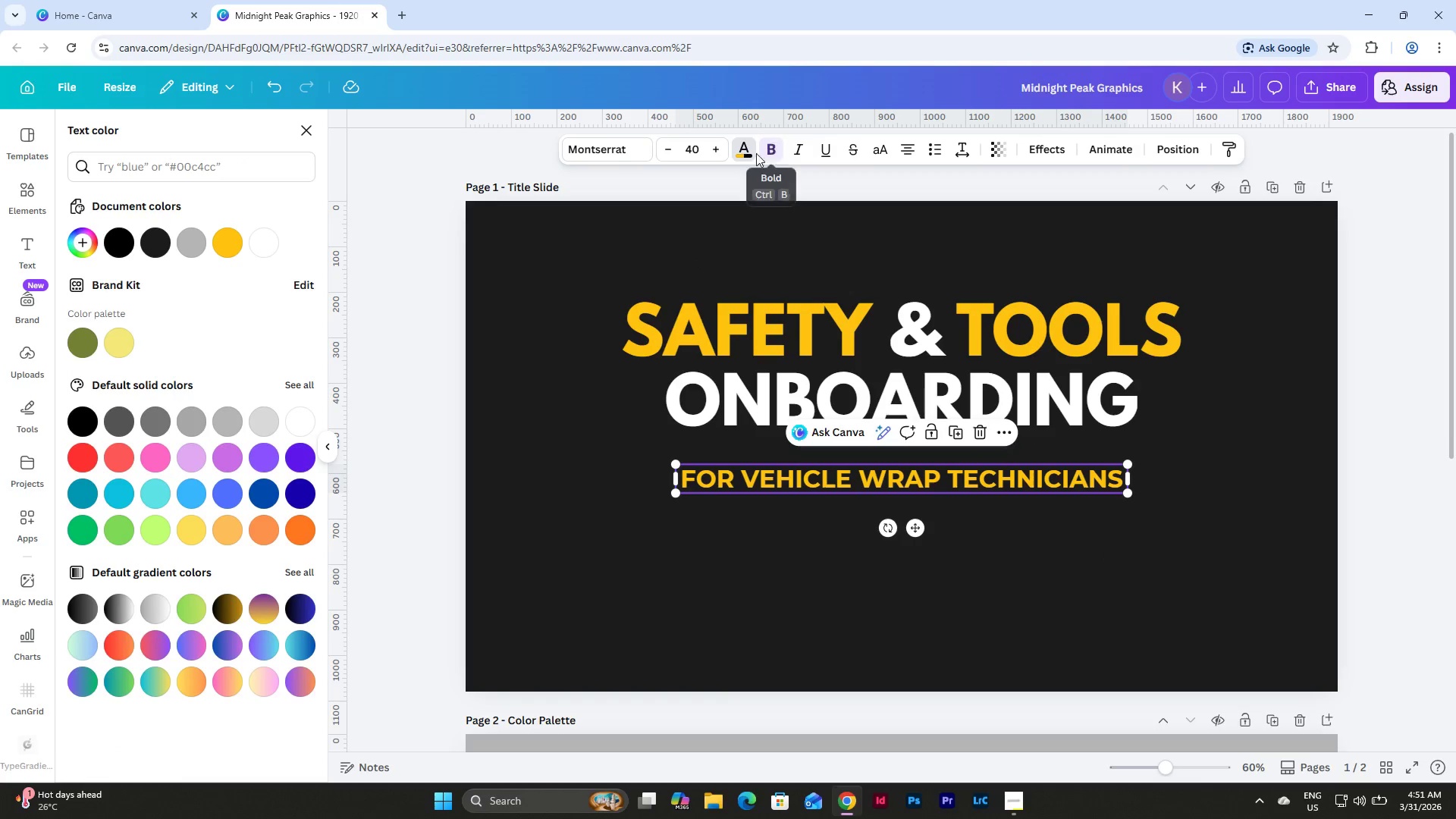 
left_click([743, 152])
 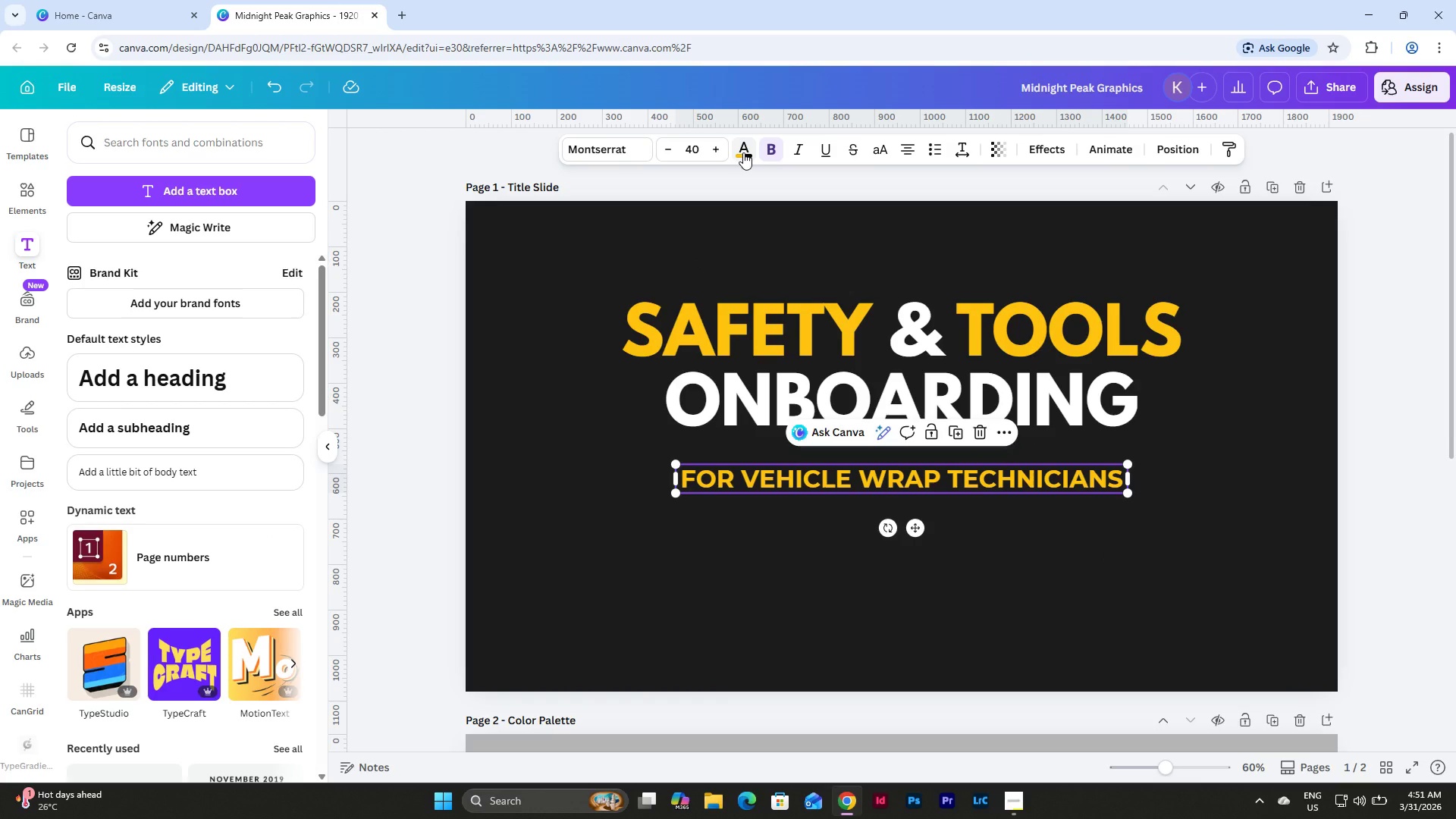 
left_click([743, 152])
 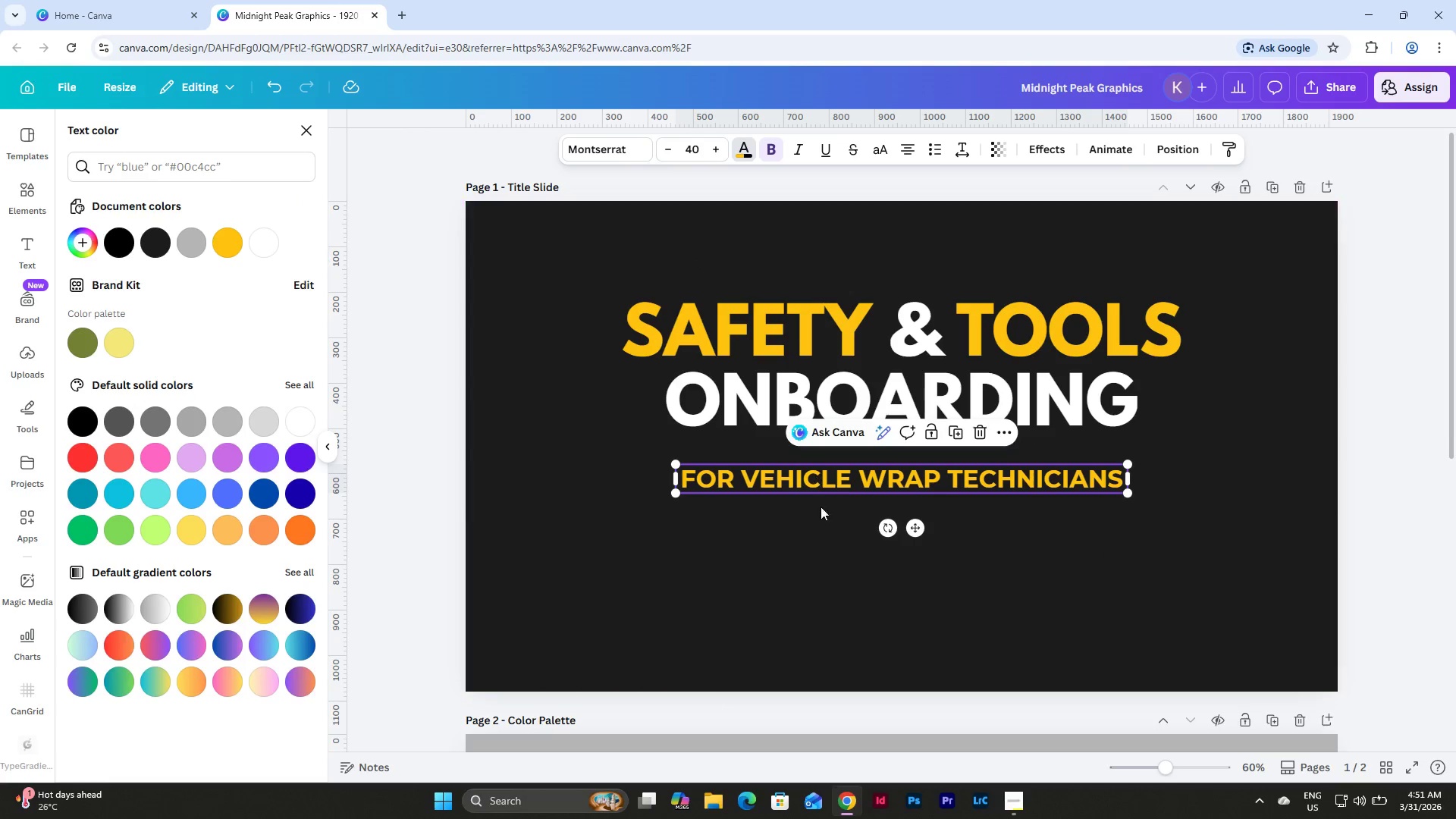 
double_click([849, 475])
 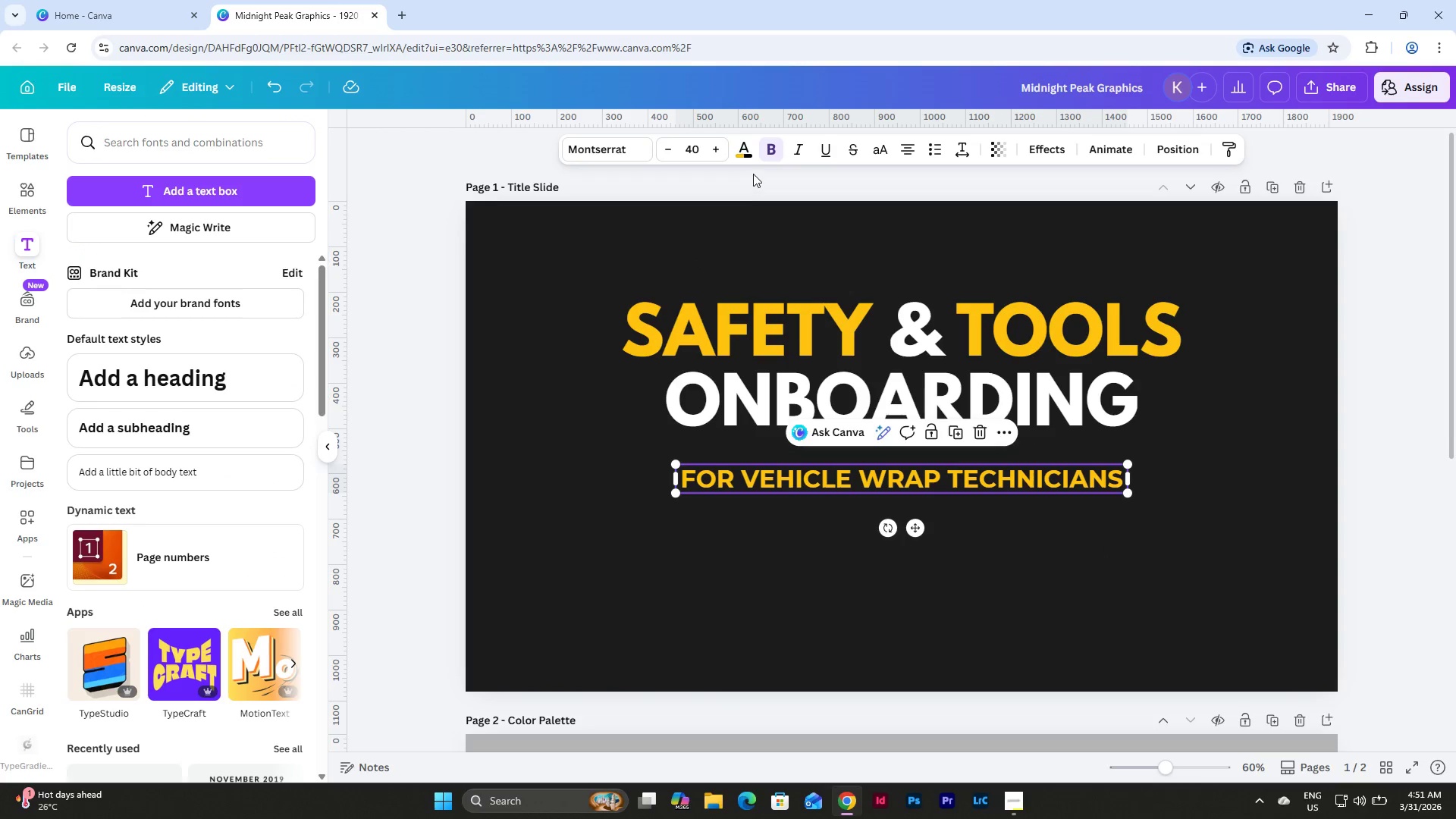 
left_click([742, 148])
 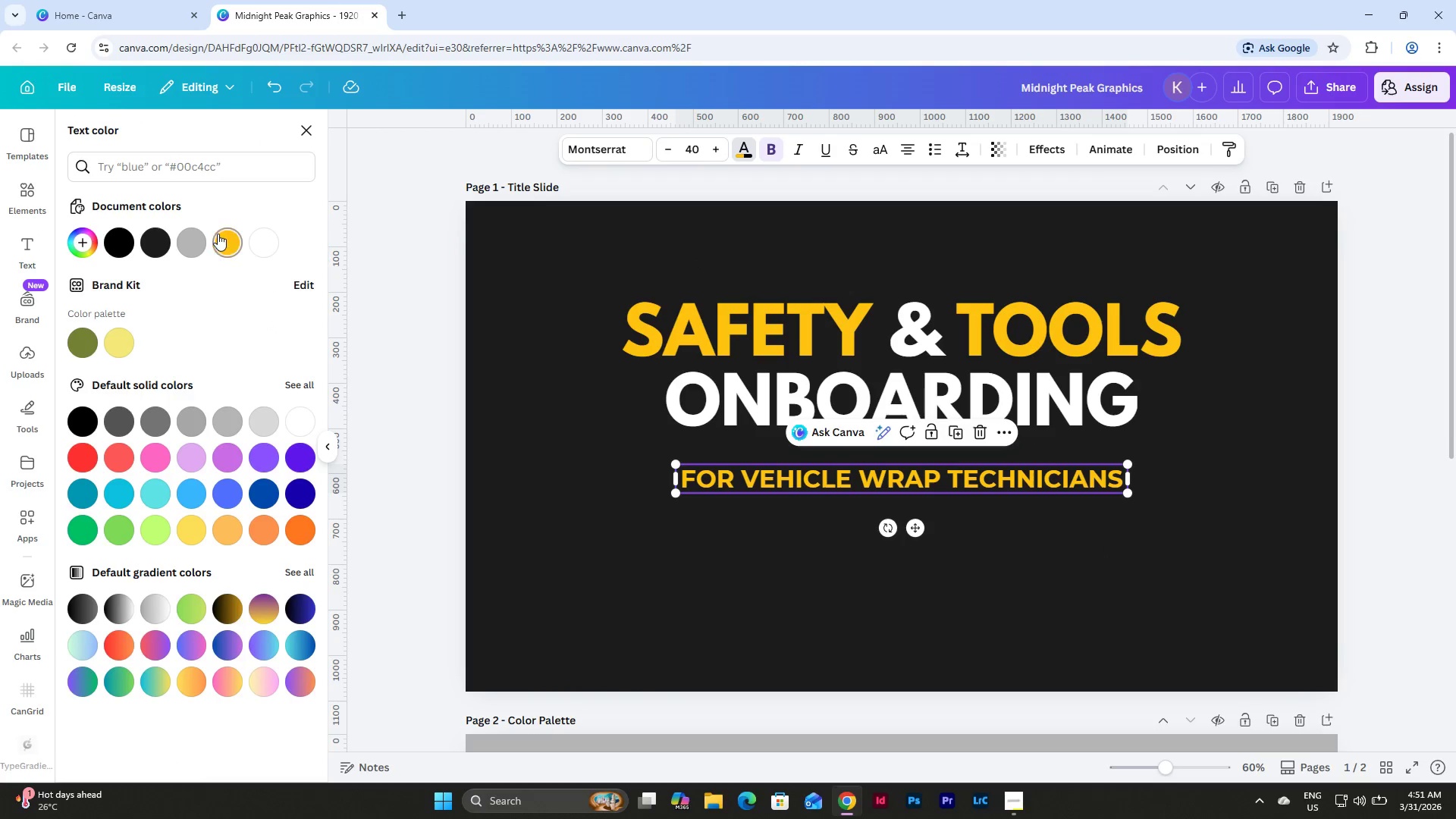 
left_click([228, 238])
 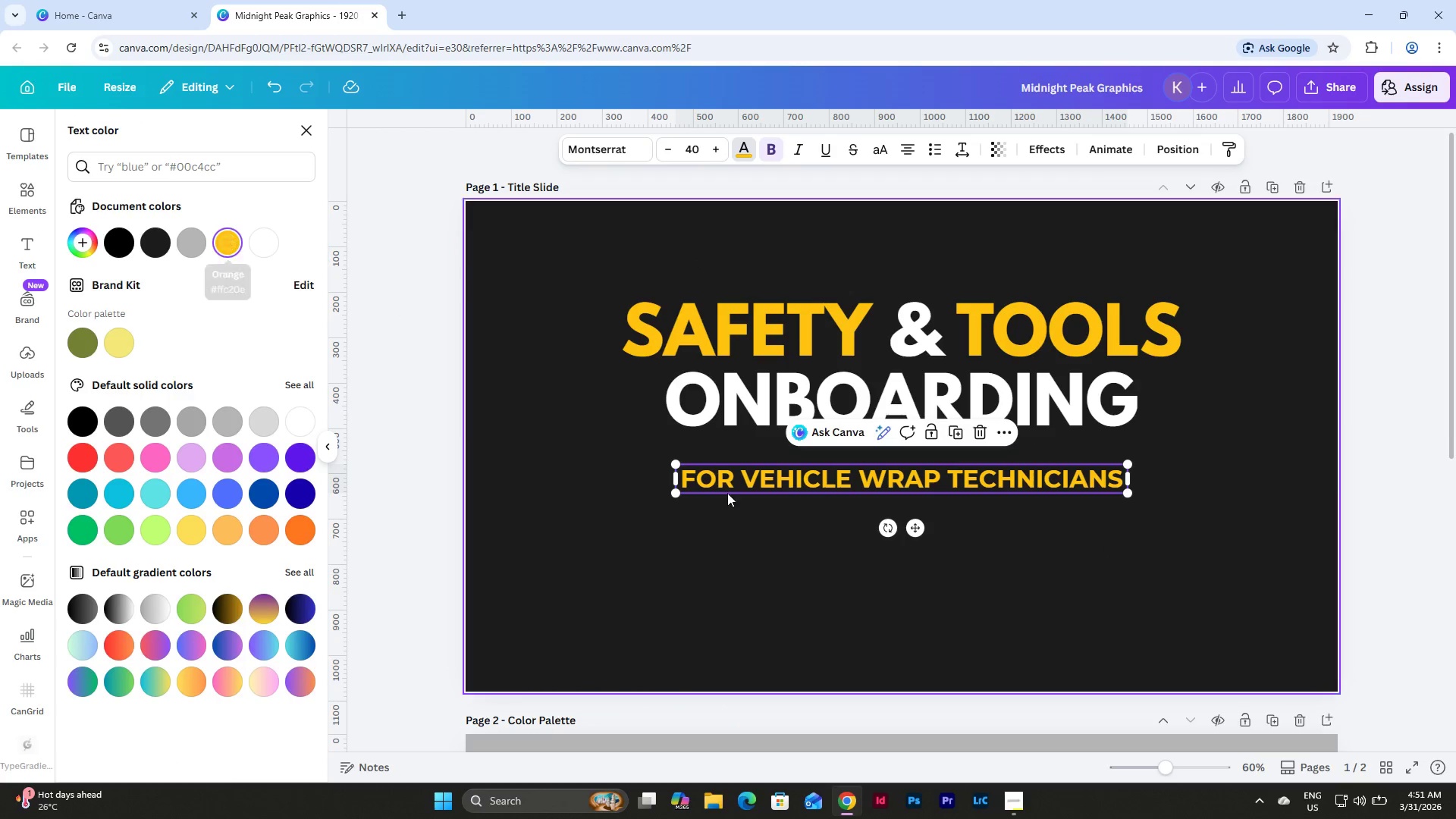 
left_click([794, 524])
 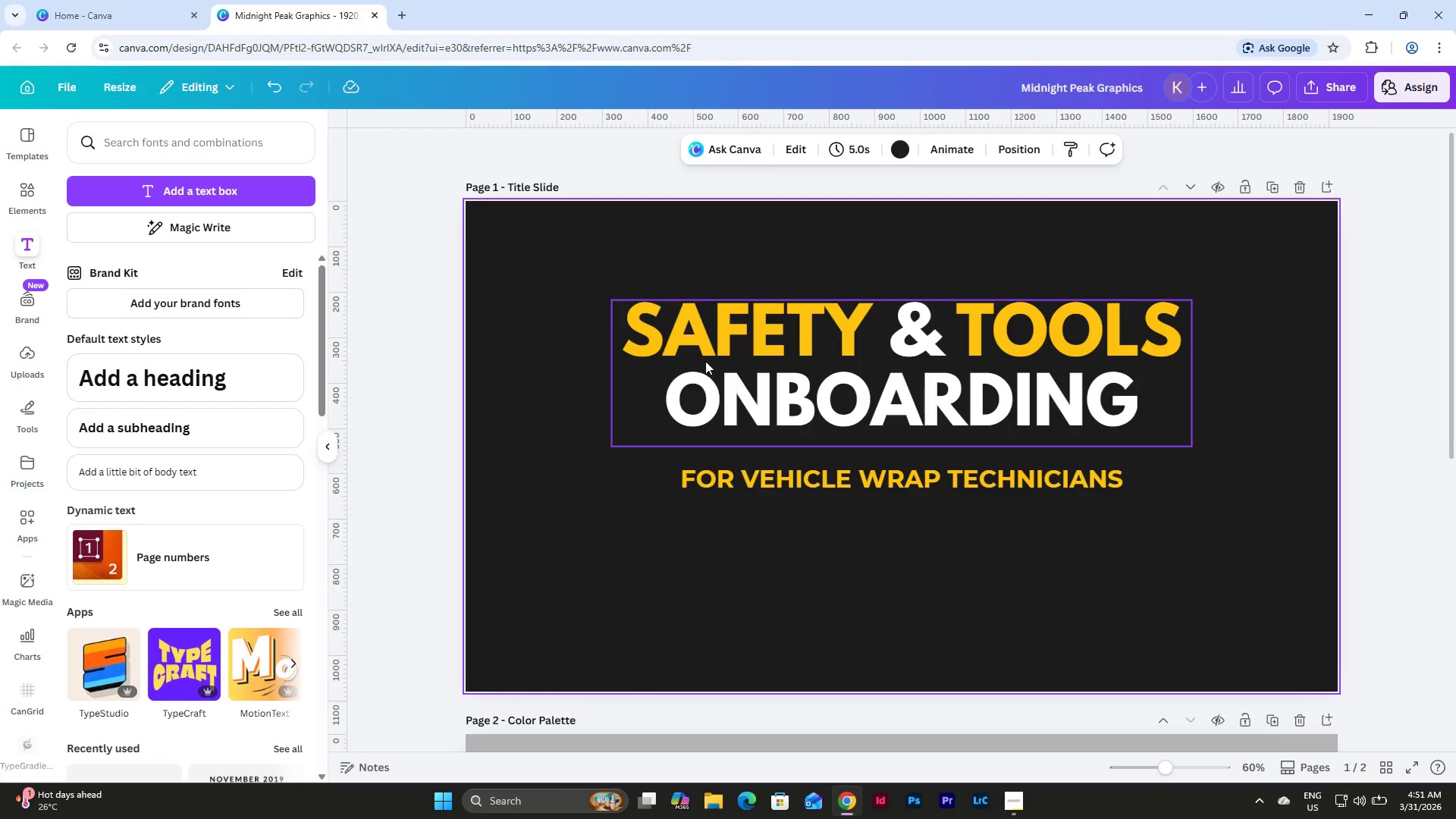 
left_click([705, 360])
 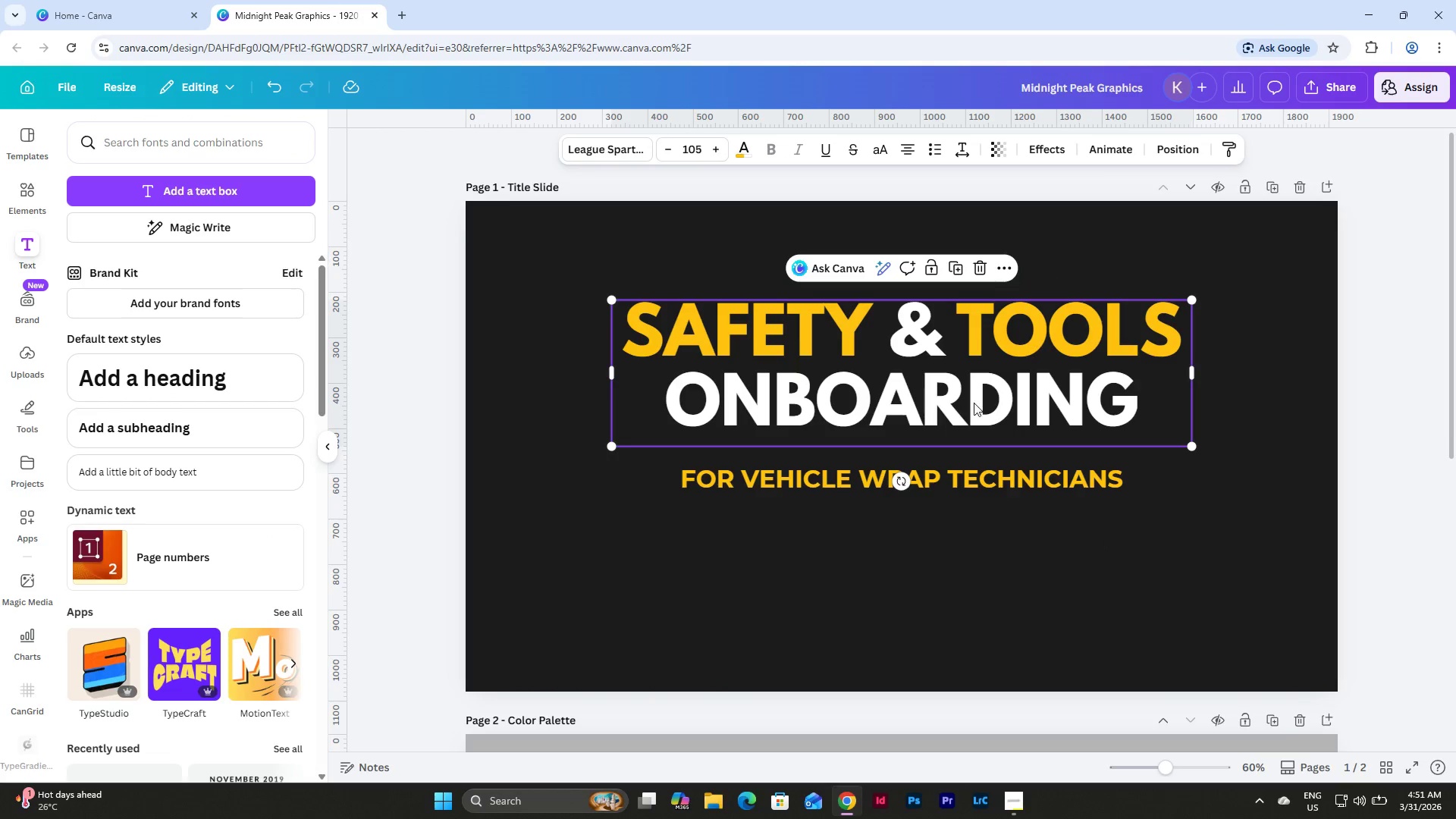 
left_click_drag(start_coordinate=[1113, 579], to_coordinate=[740, 335])
 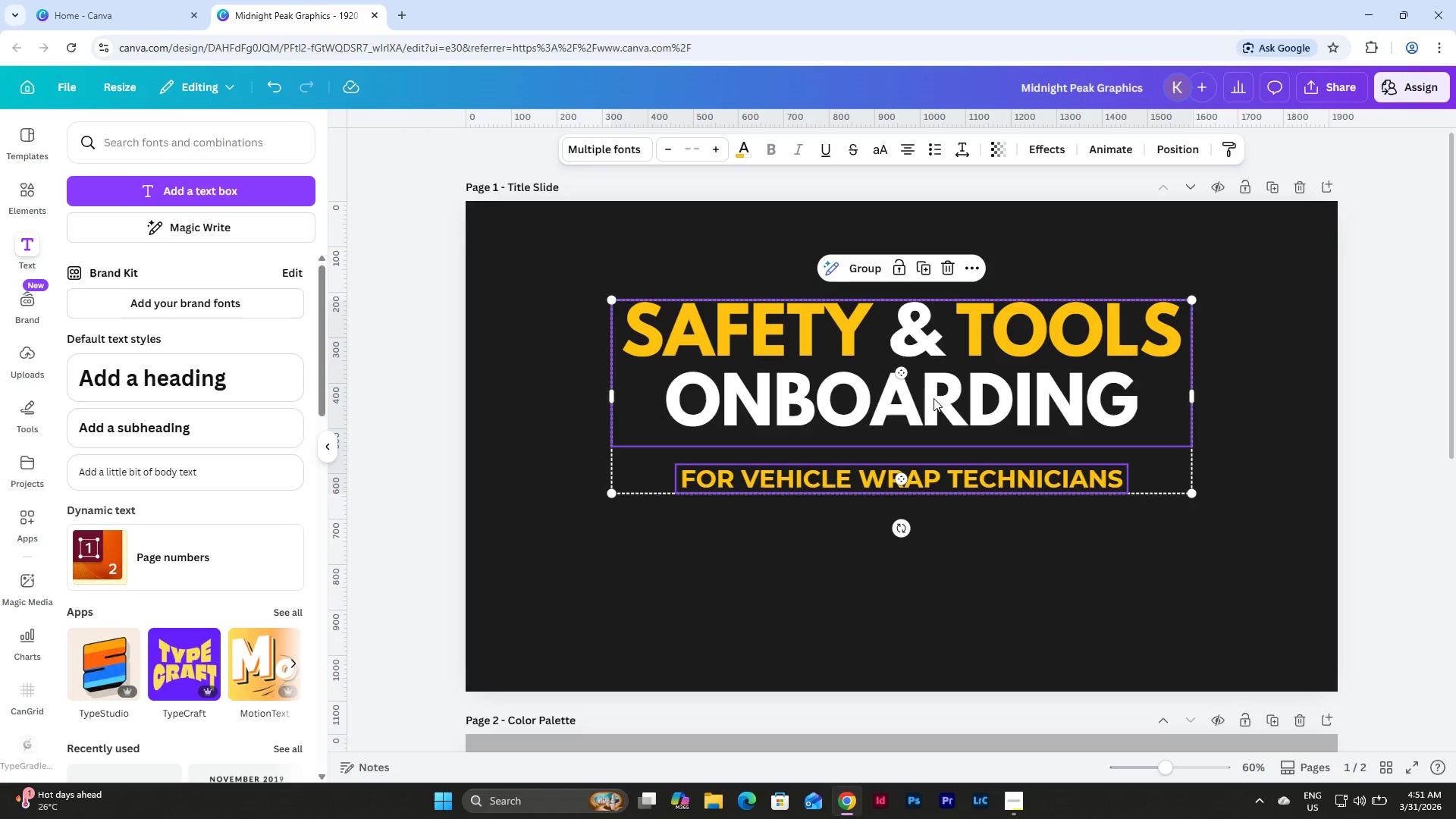 
left_click_drag(start_coordinate=[950, 405], to_coordinate=[947, 425])
 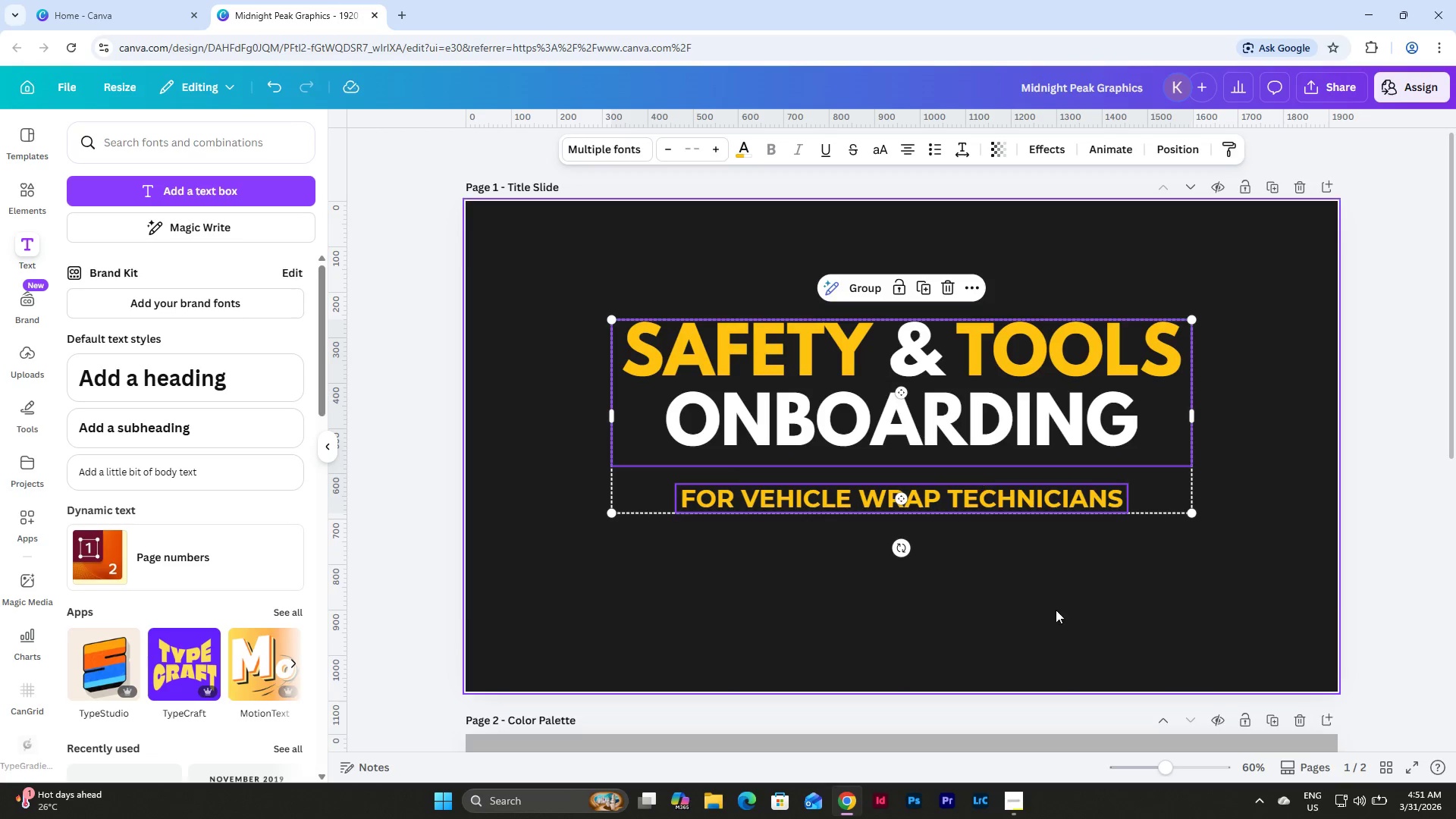 
left_click([1056, 610])
 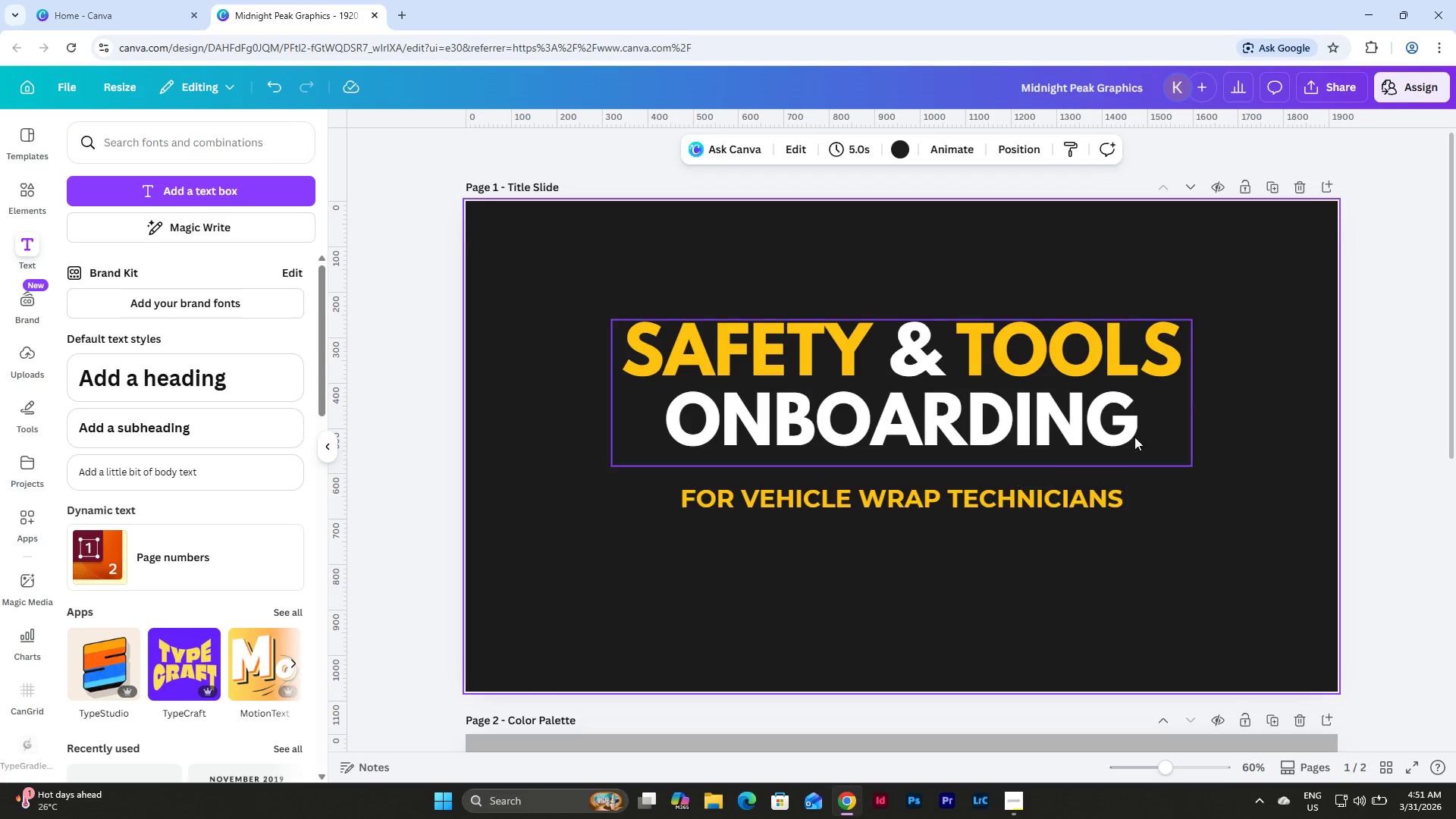 
left_click_drag(start_coordinate=[1152, 430], to_coordinate=[855, 359])
 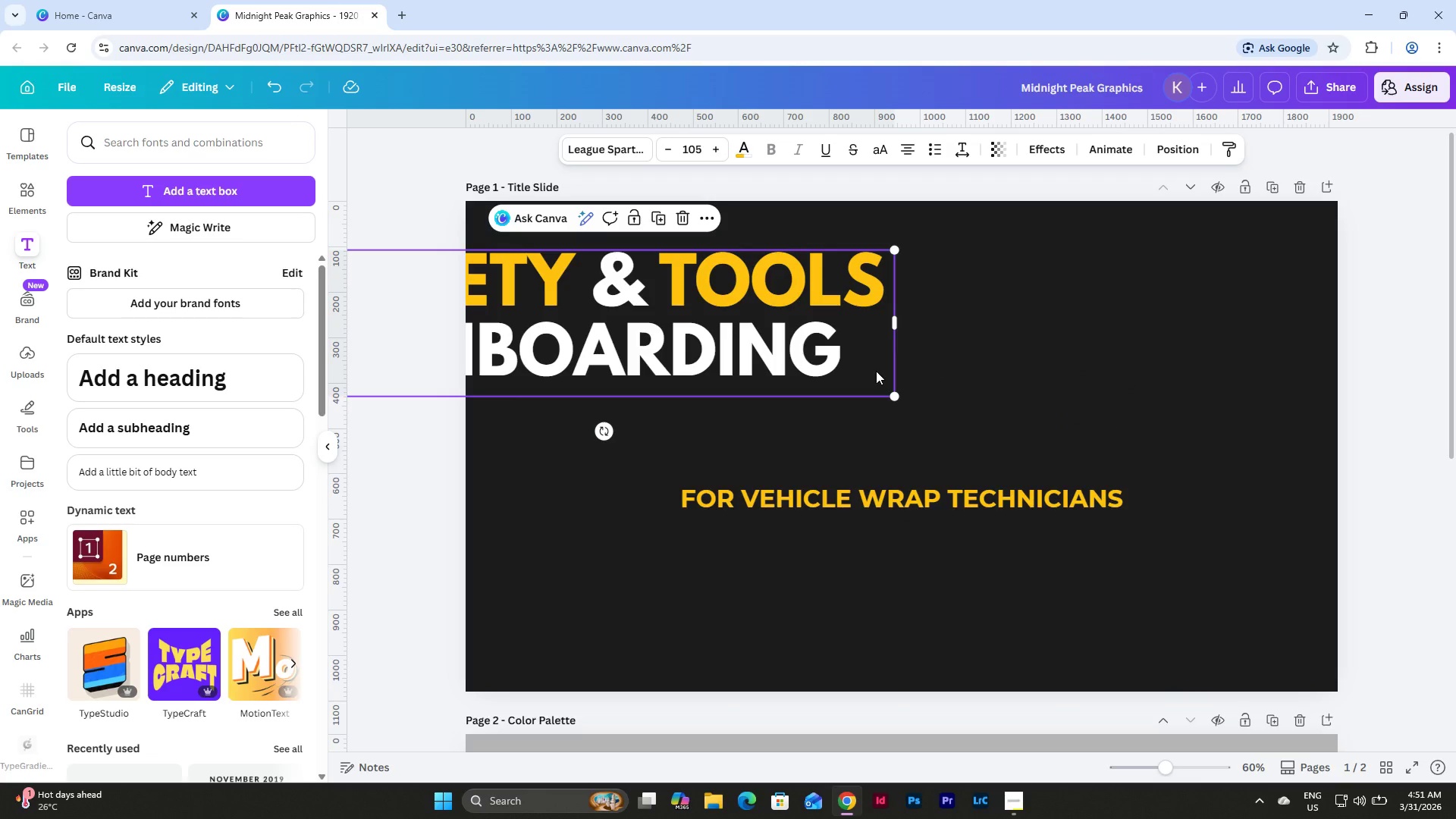 
key(Control+Z)
 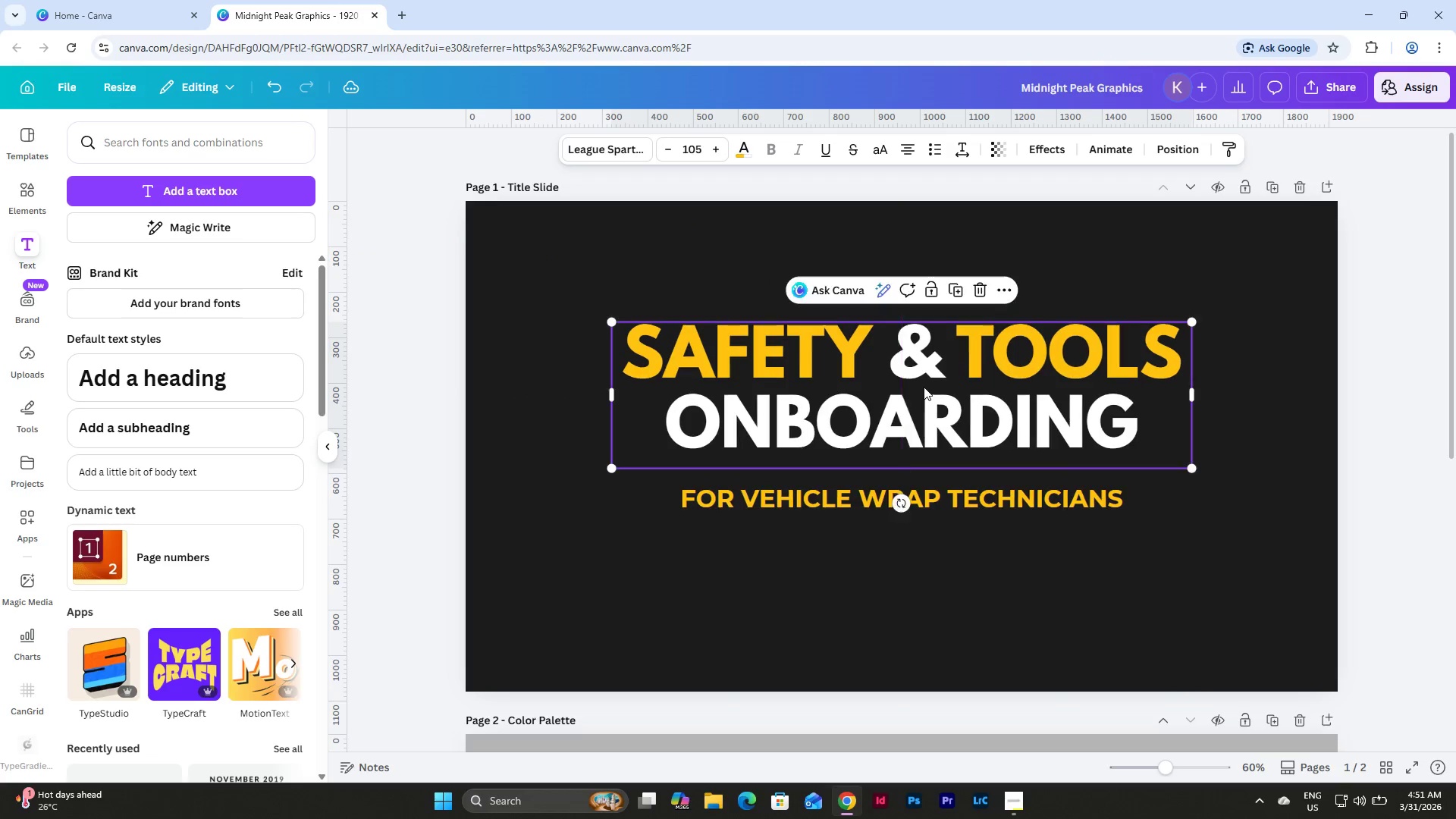 
left_click_drag(start_coordinate=[962, 502], to_coordinate=[960, 495])
 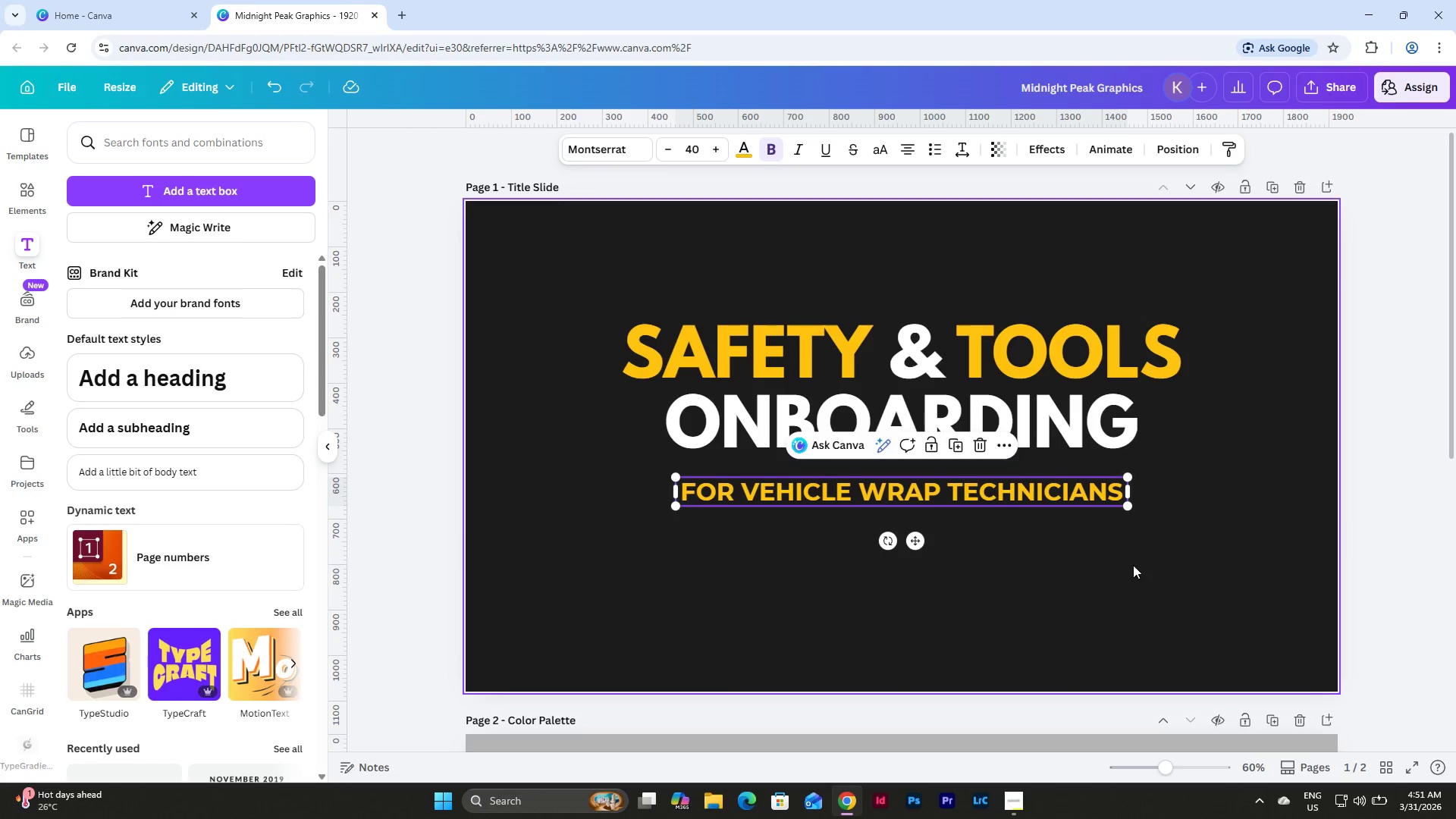 
left_click([1134, 568])
 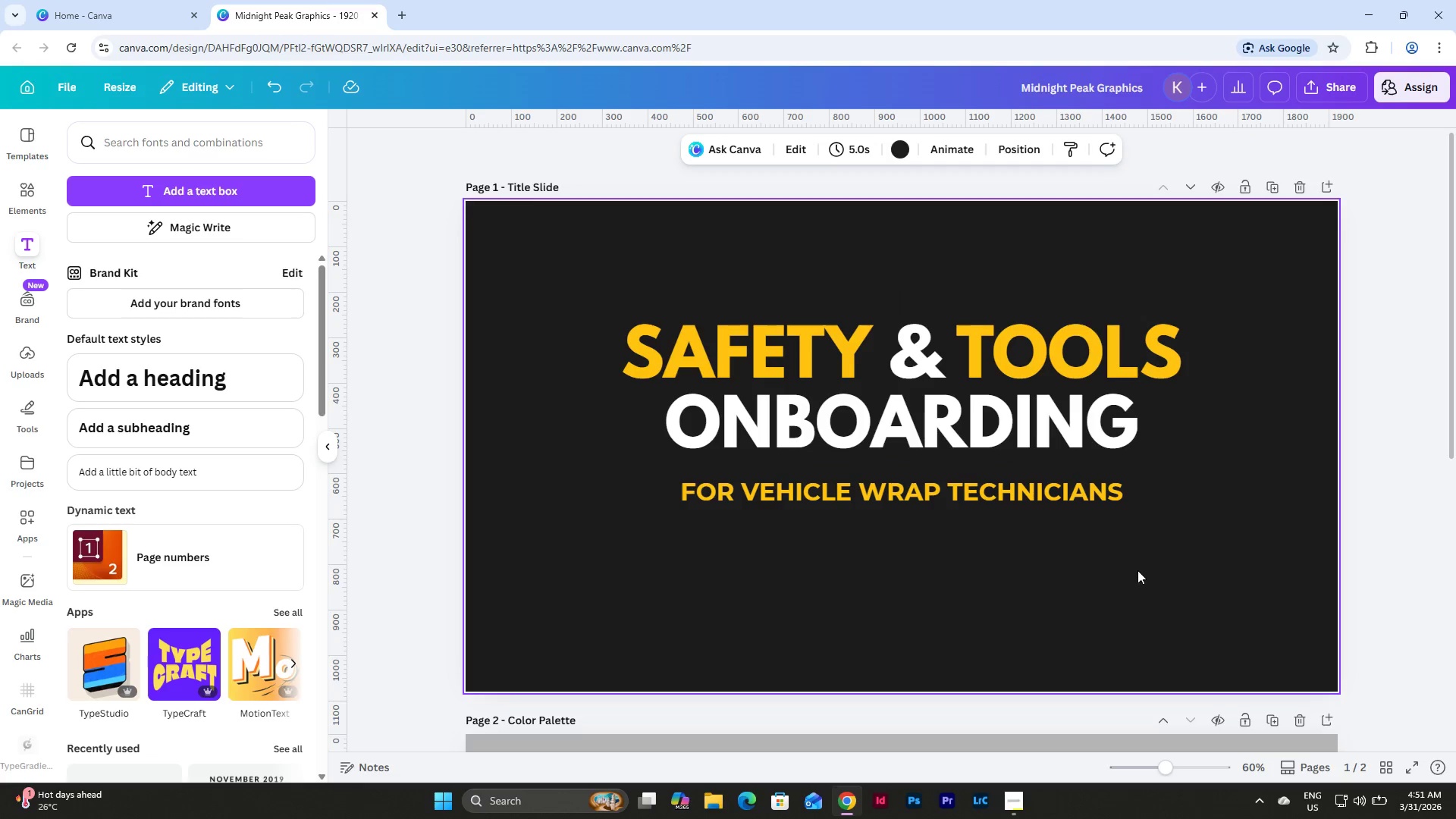 
left_click_drag(start_coordinate=[1142, 572], to_coordinate=[633, 243])
 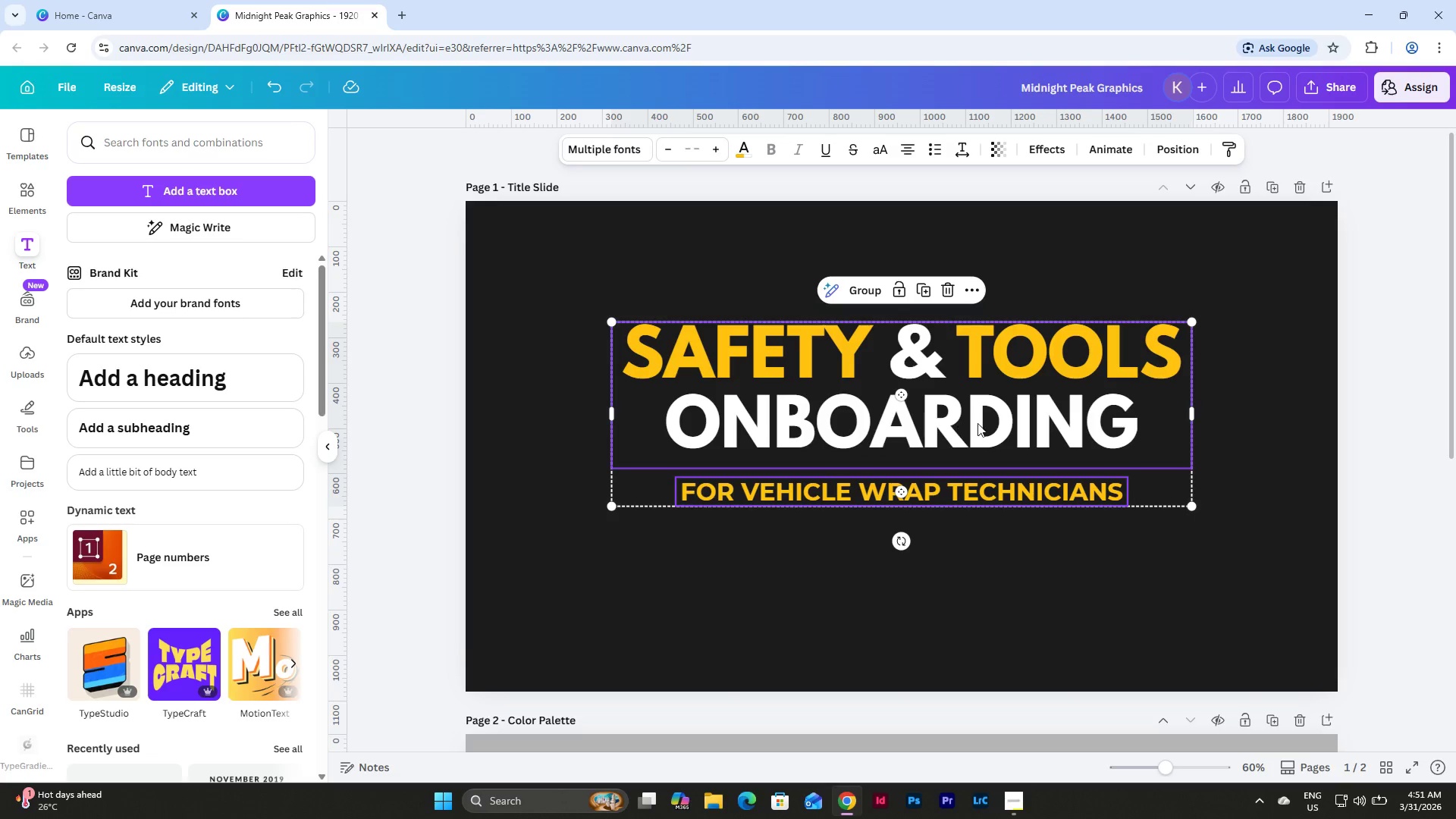 
left_click_drag(start_coordinate=[977, 423], to_coordinate=[974, 457])
 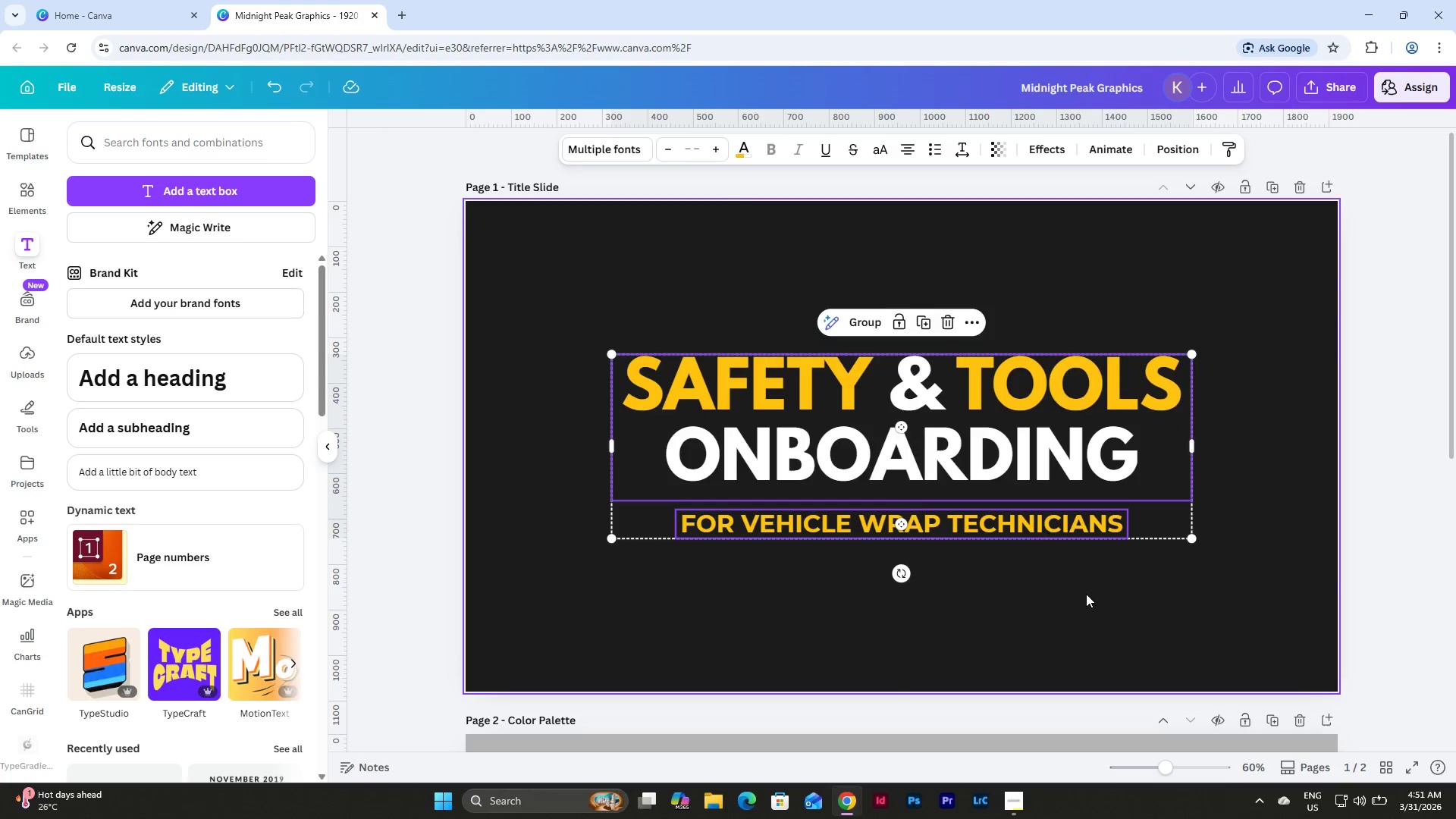 
left_click([1086, 594])
 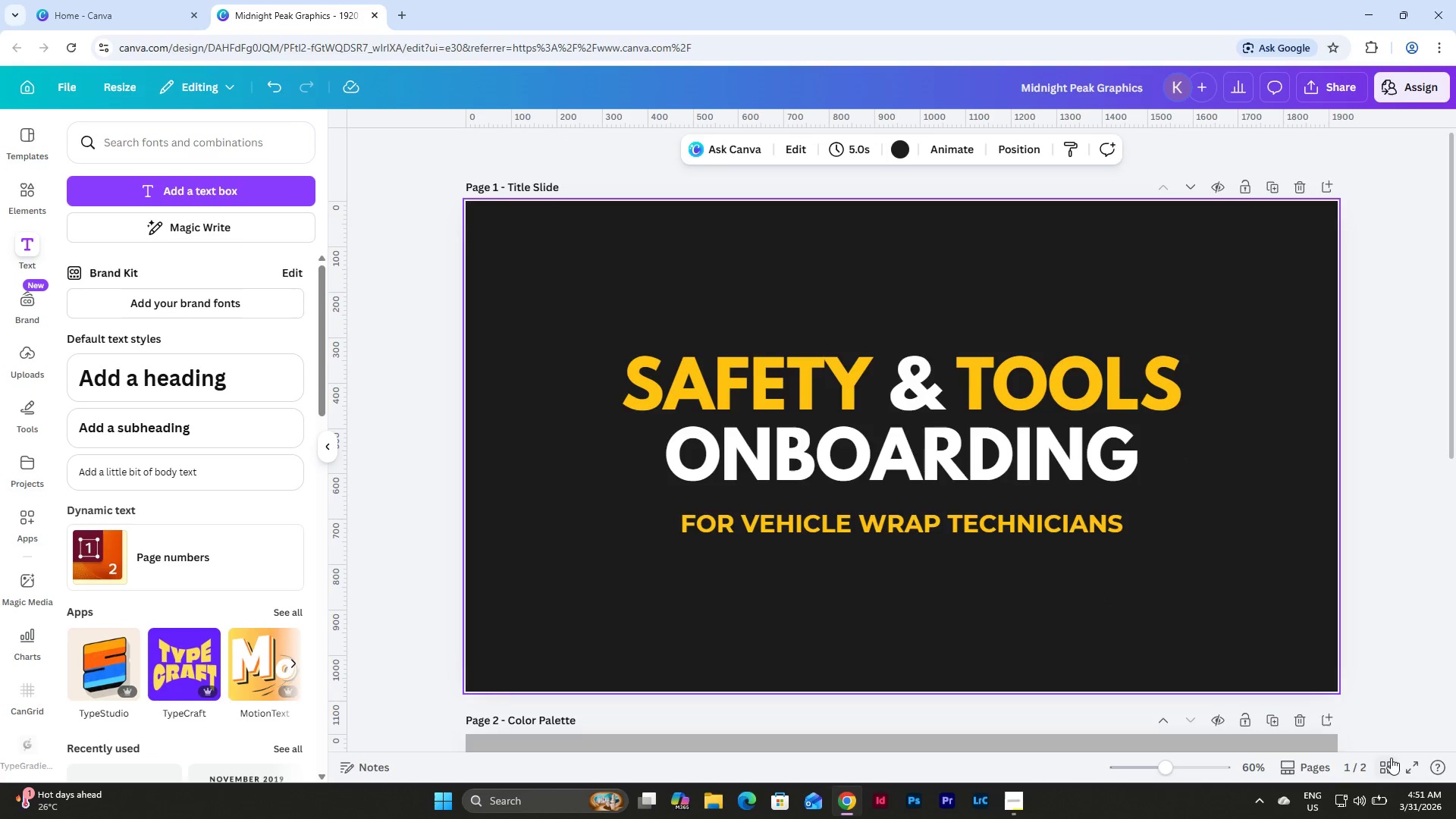 
left_click([1389, 759])
 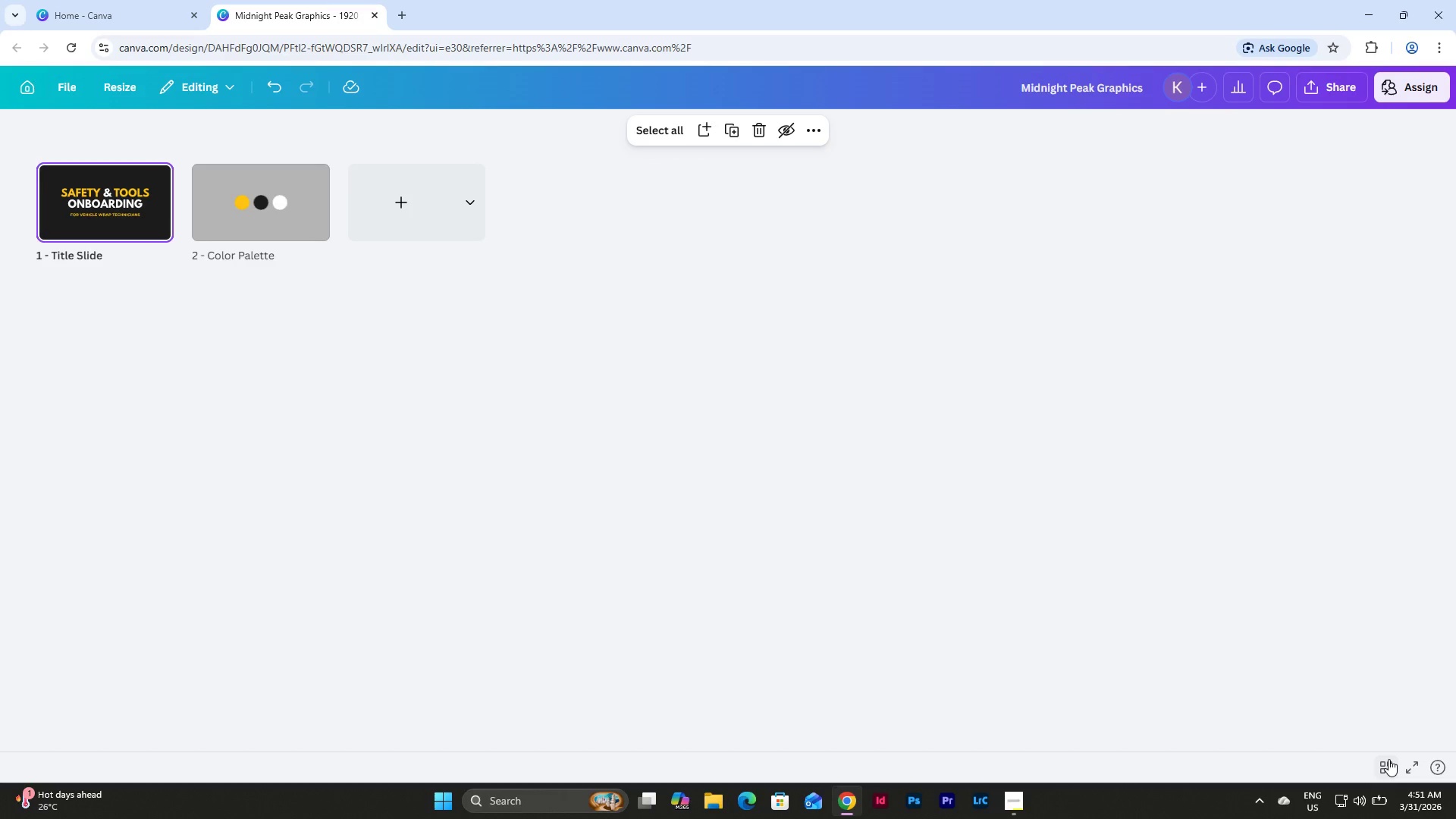 
left_click([1389, 759])
 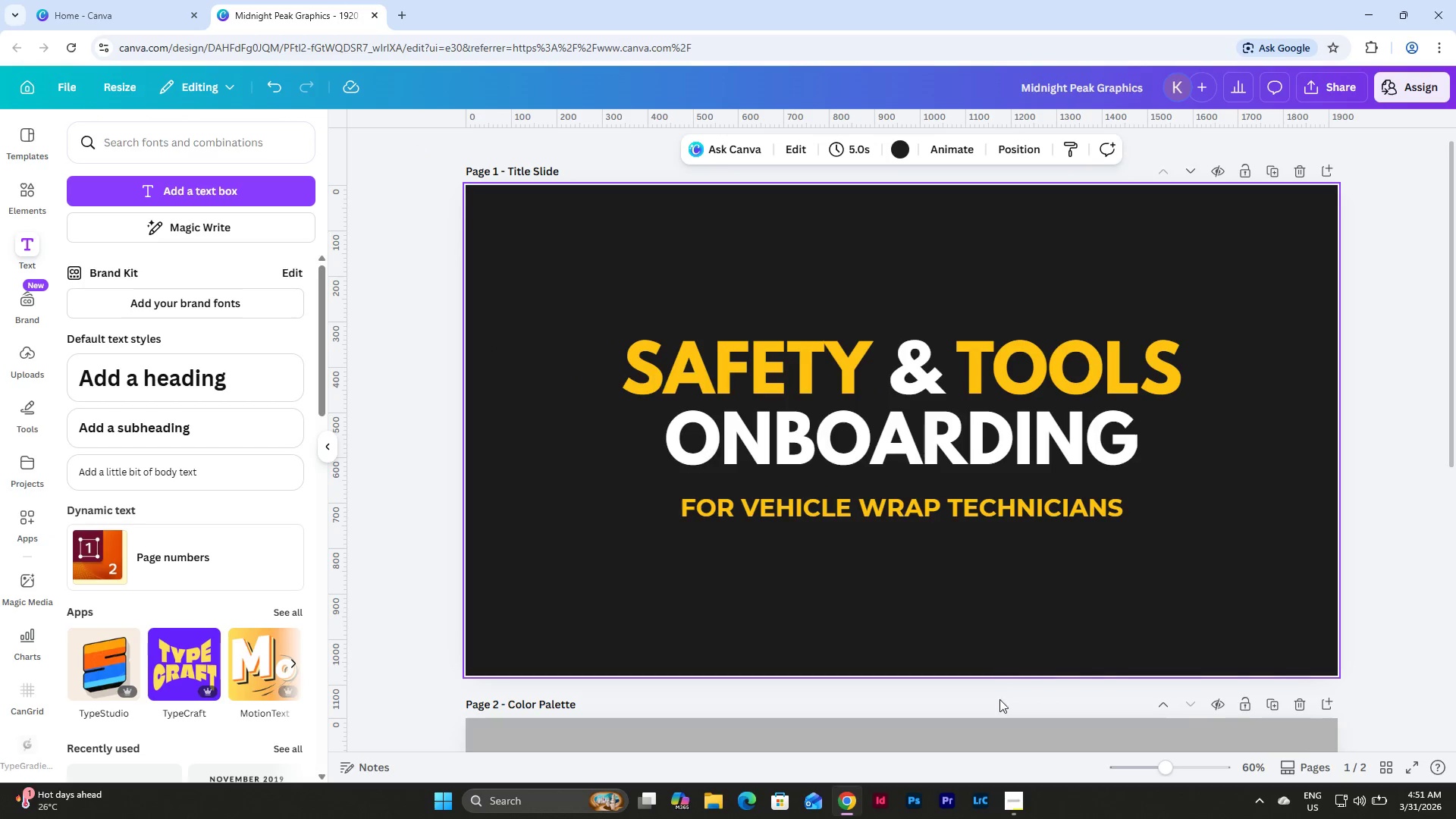 
left_click([1018, 792])